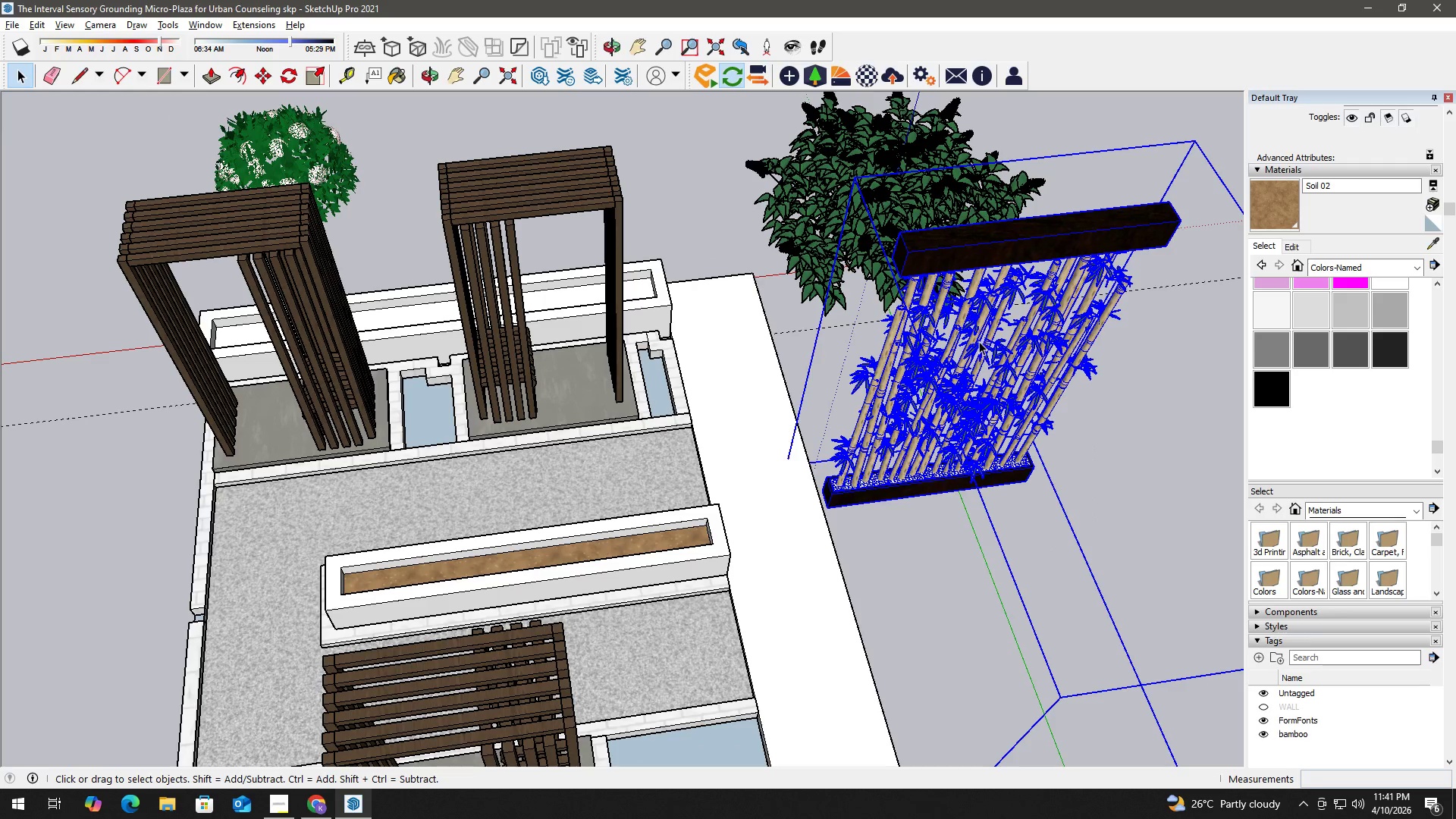 
key(Delete)
 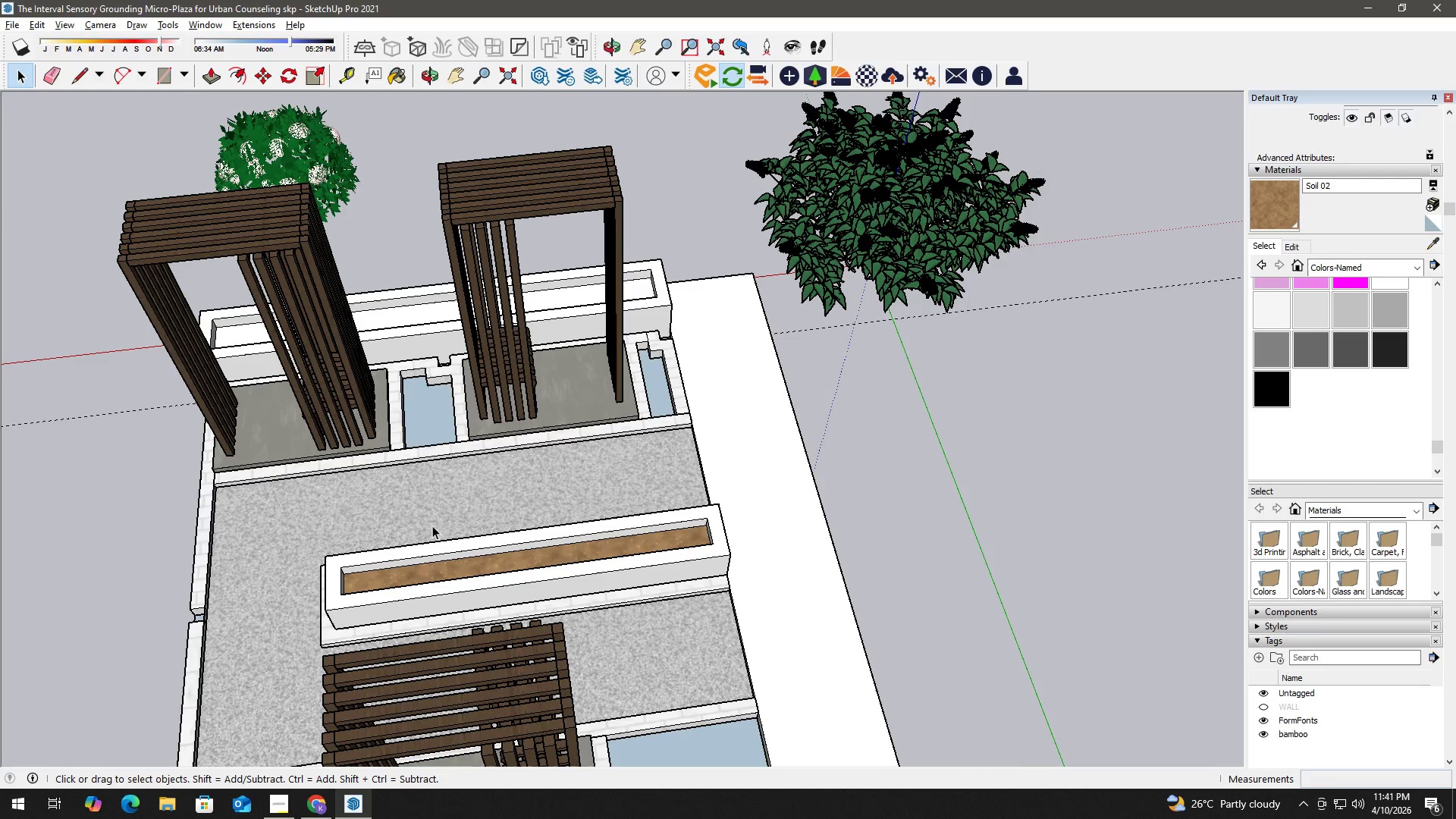 
key(Control+ControlLeft)
 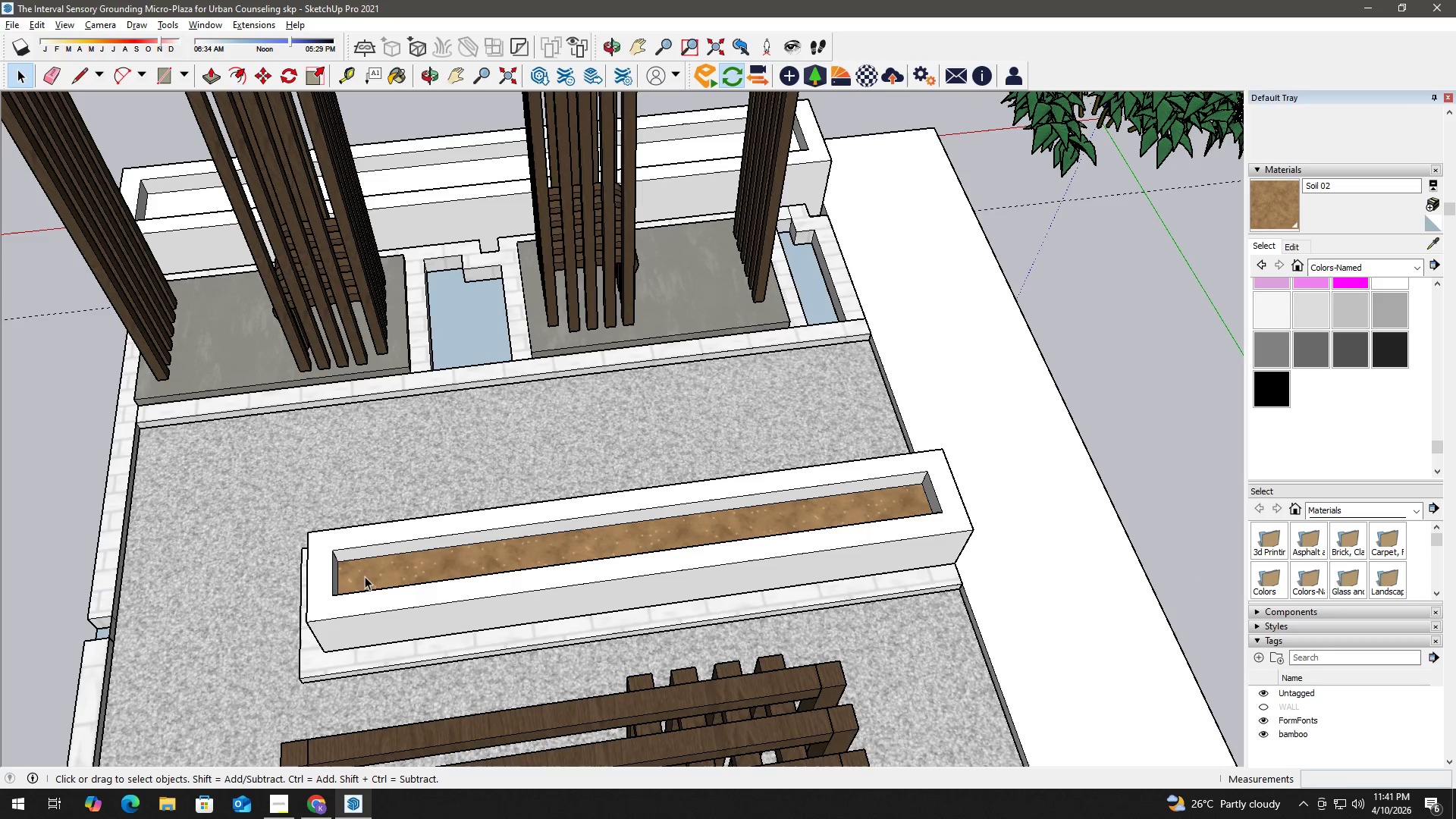 
scroll: coordinate [350, 581], scroll_direction: up, amount: 6.0
 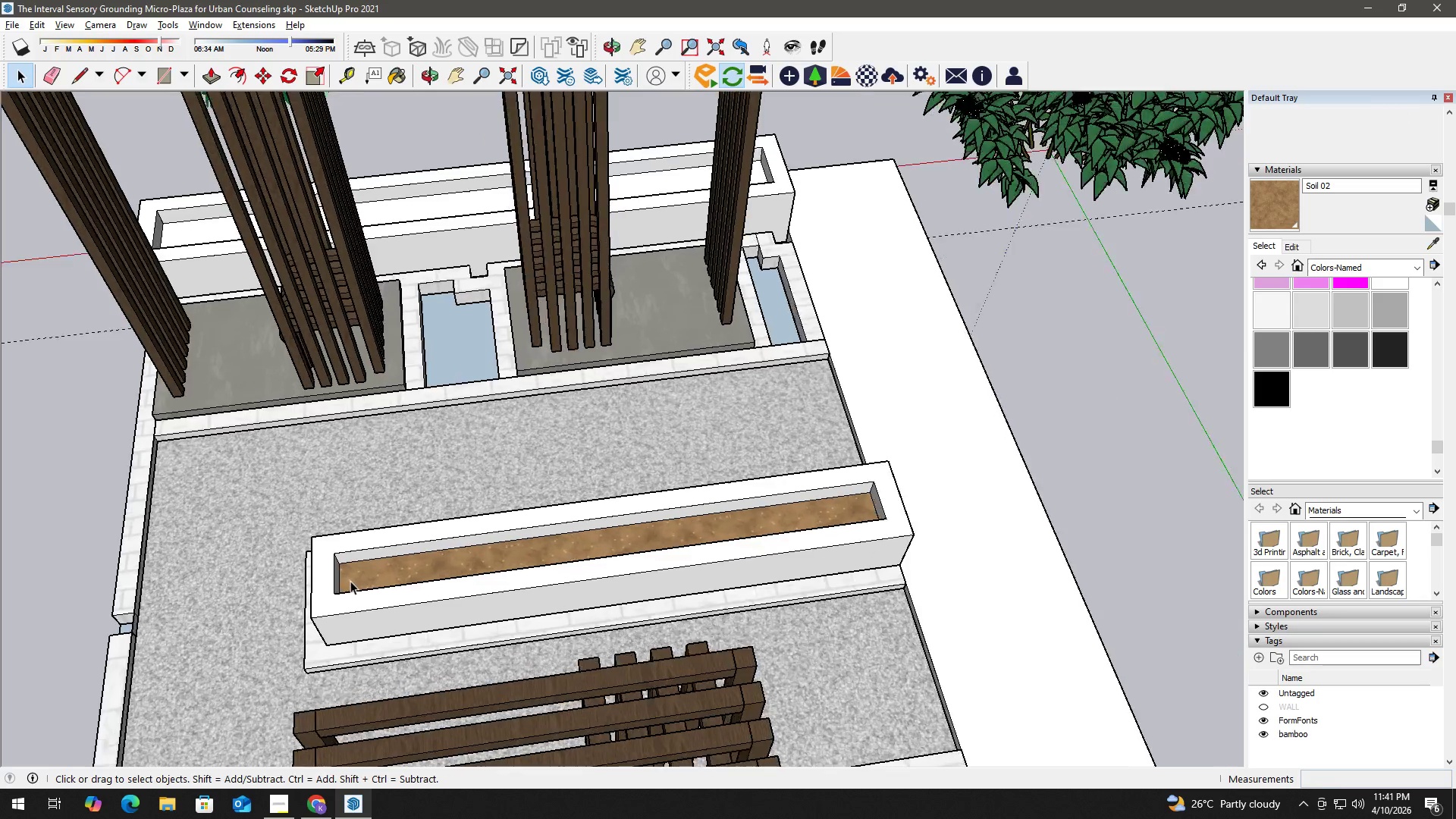 
left_click([375, 574])
 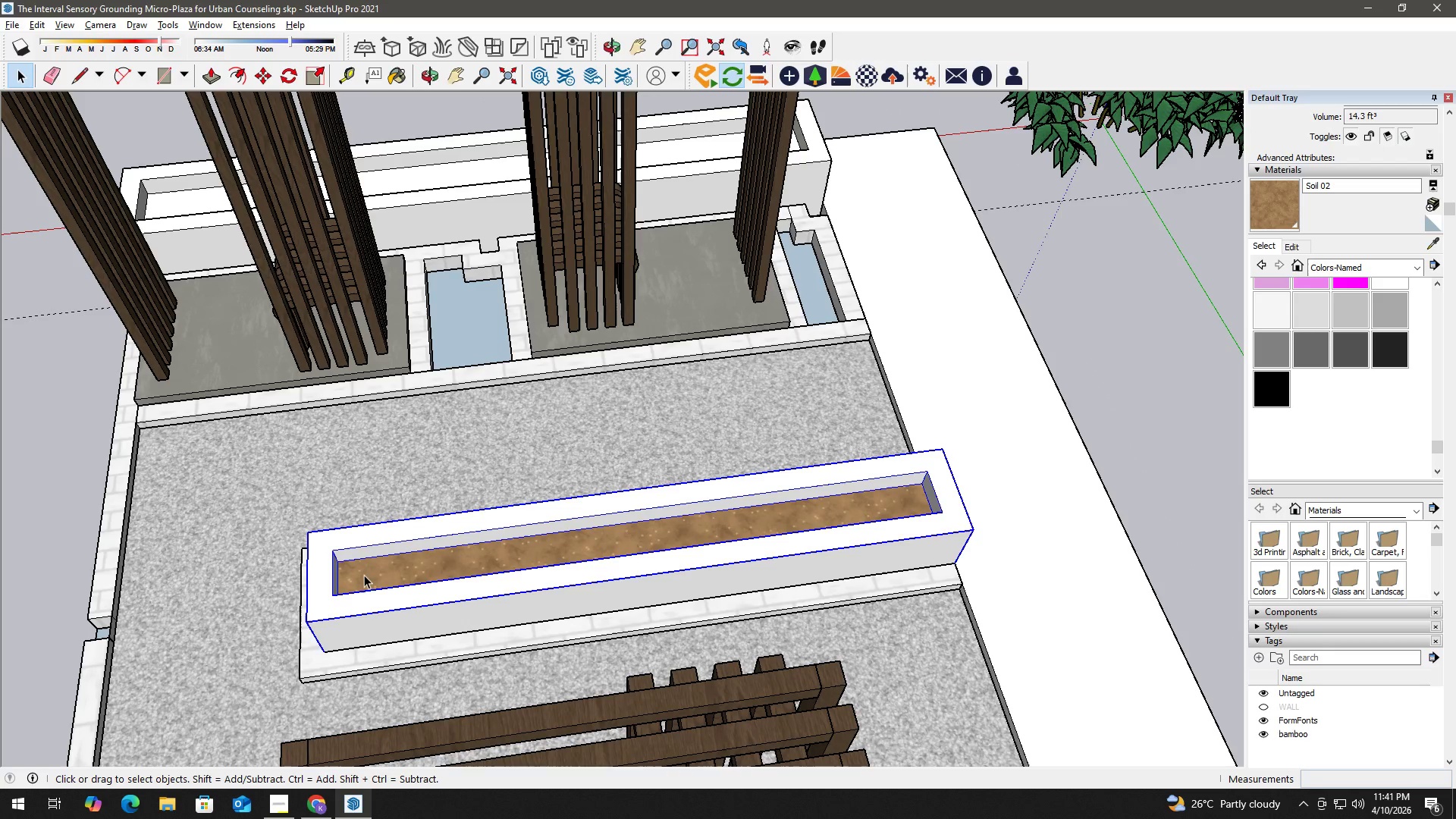 
key(Control+V)
 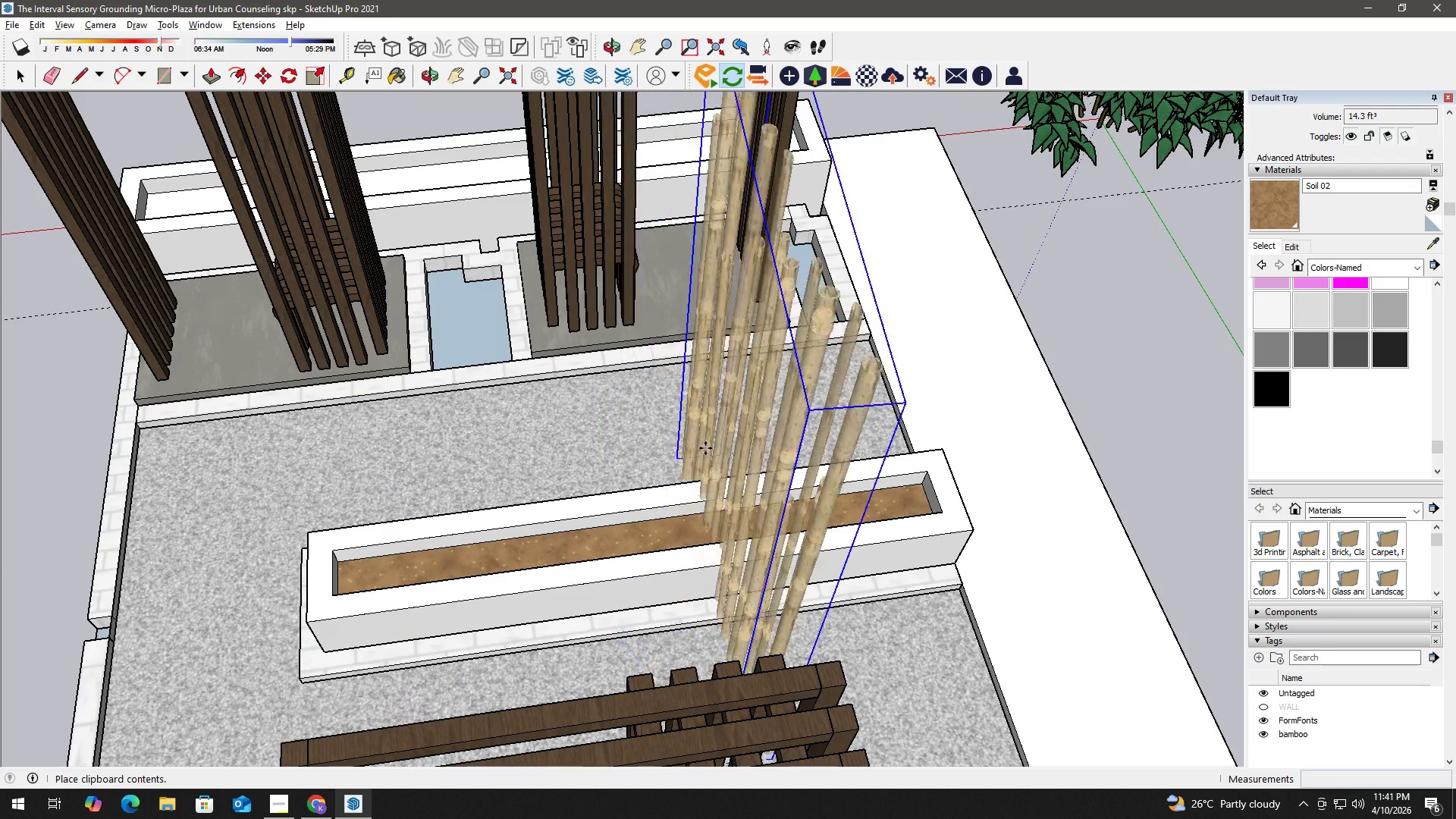 
left_click([960, 427])
 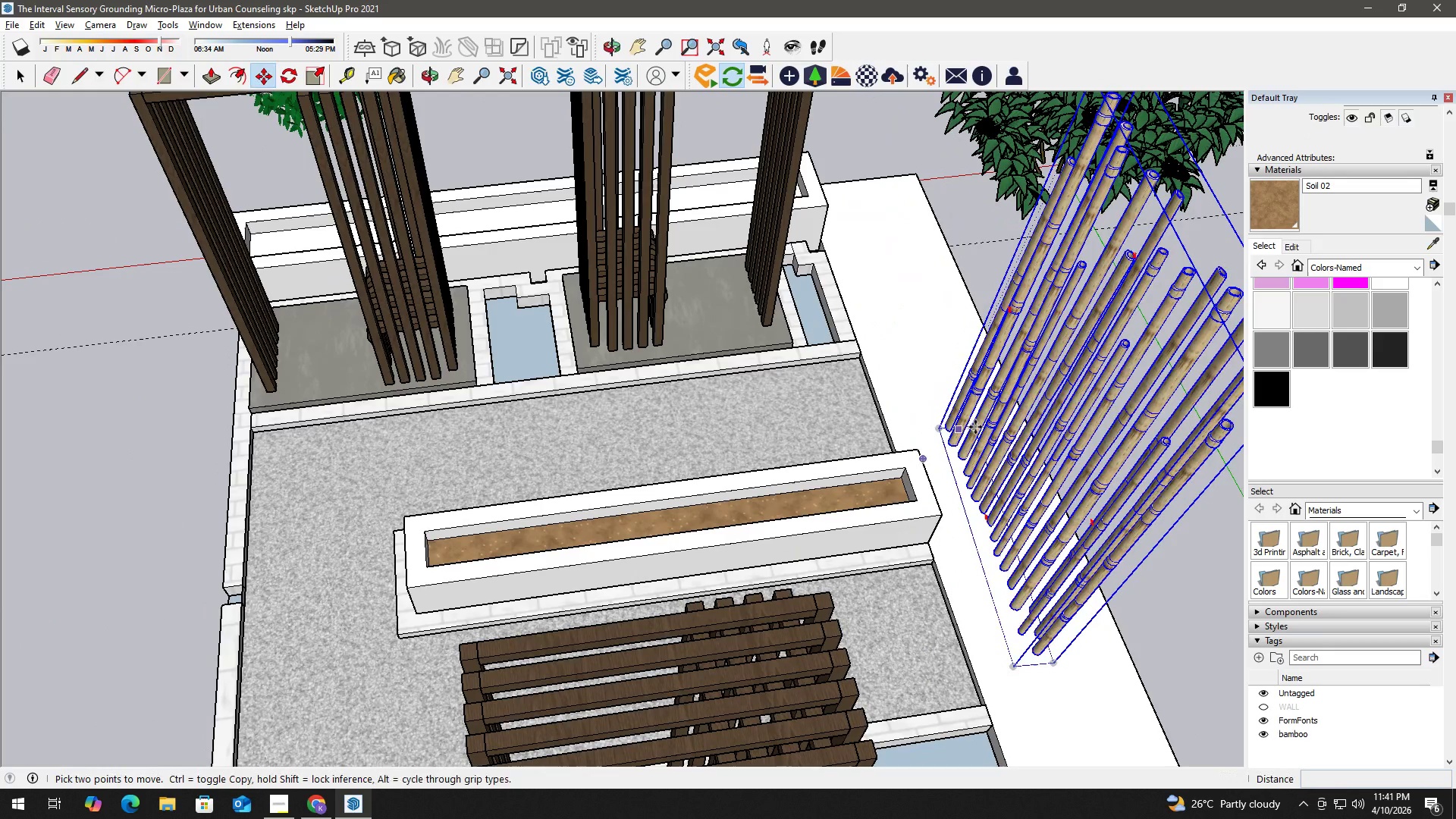 
scroll: coordinate [819, 451], scroll_direction: down, amount: 3.0
 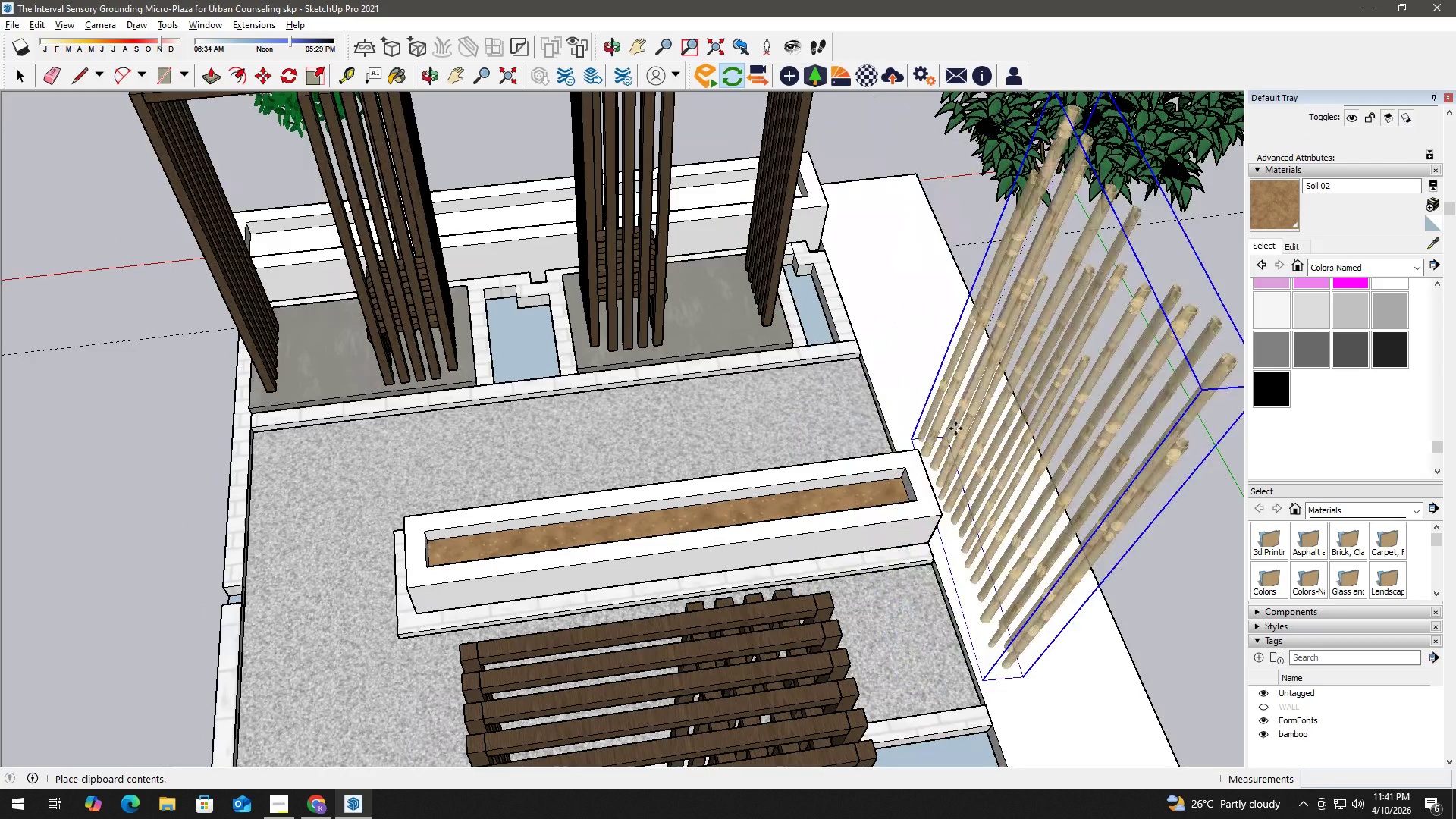 
hold_key(key=ShiftLeft, duration=0.78)
 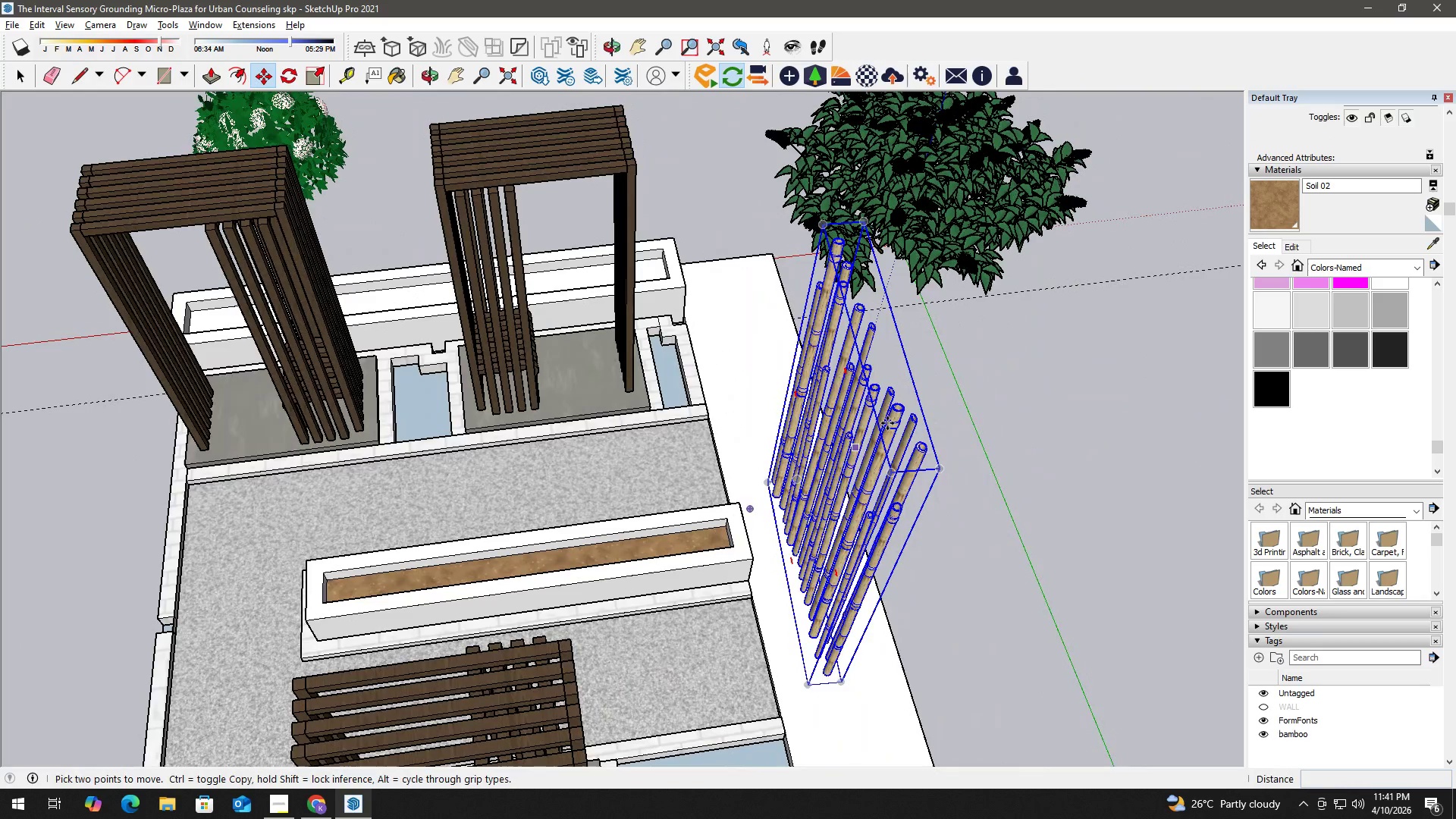 
scroll: coordinate [981, 426], scroll_direction: down, amount: 2.0
 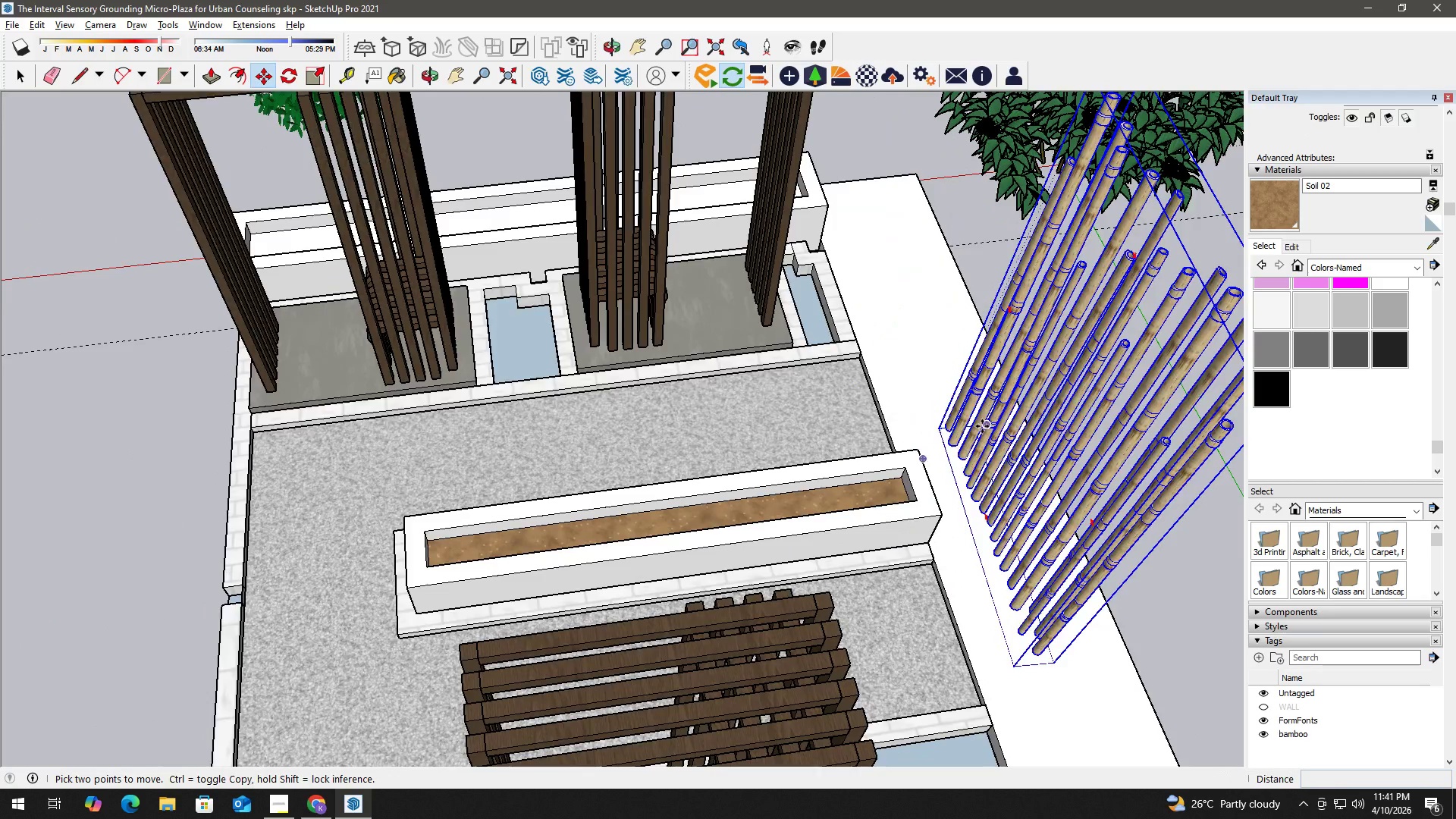 
key(Alt+AltLeft)
 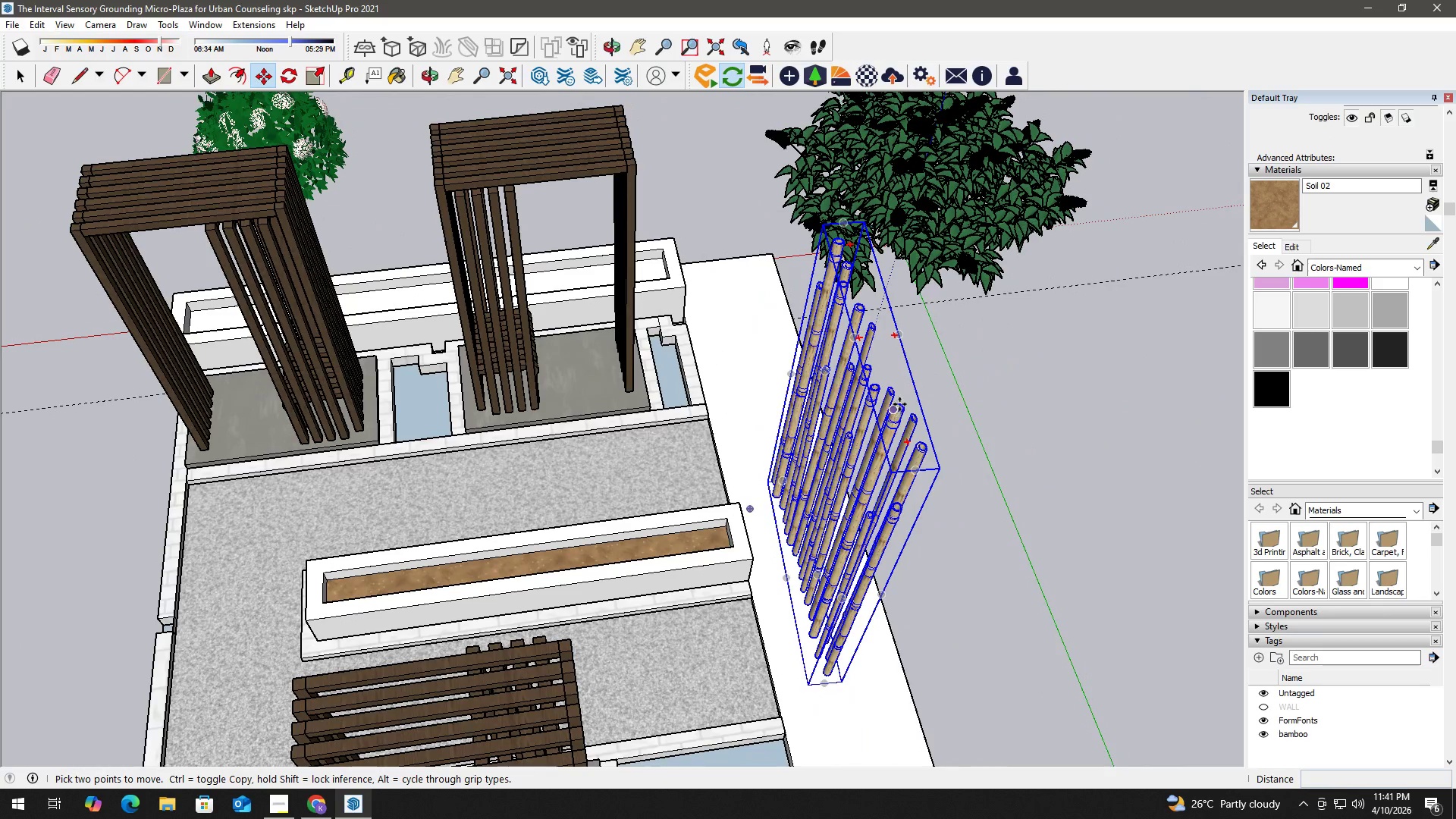 
scroll: coordinate [901, 403], scroll_direction: down, amount: 3.0
 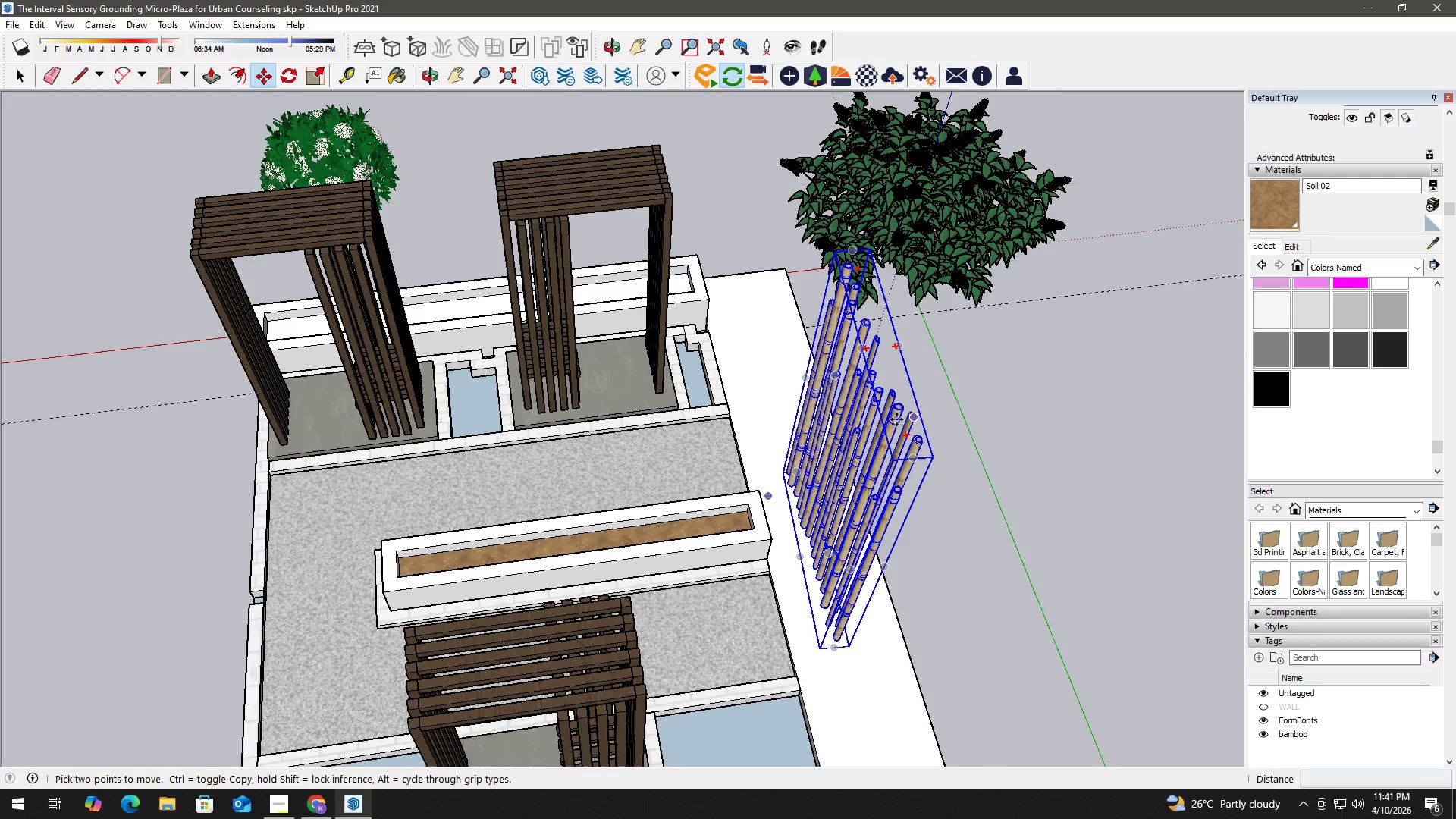 
key(Control+Z)
 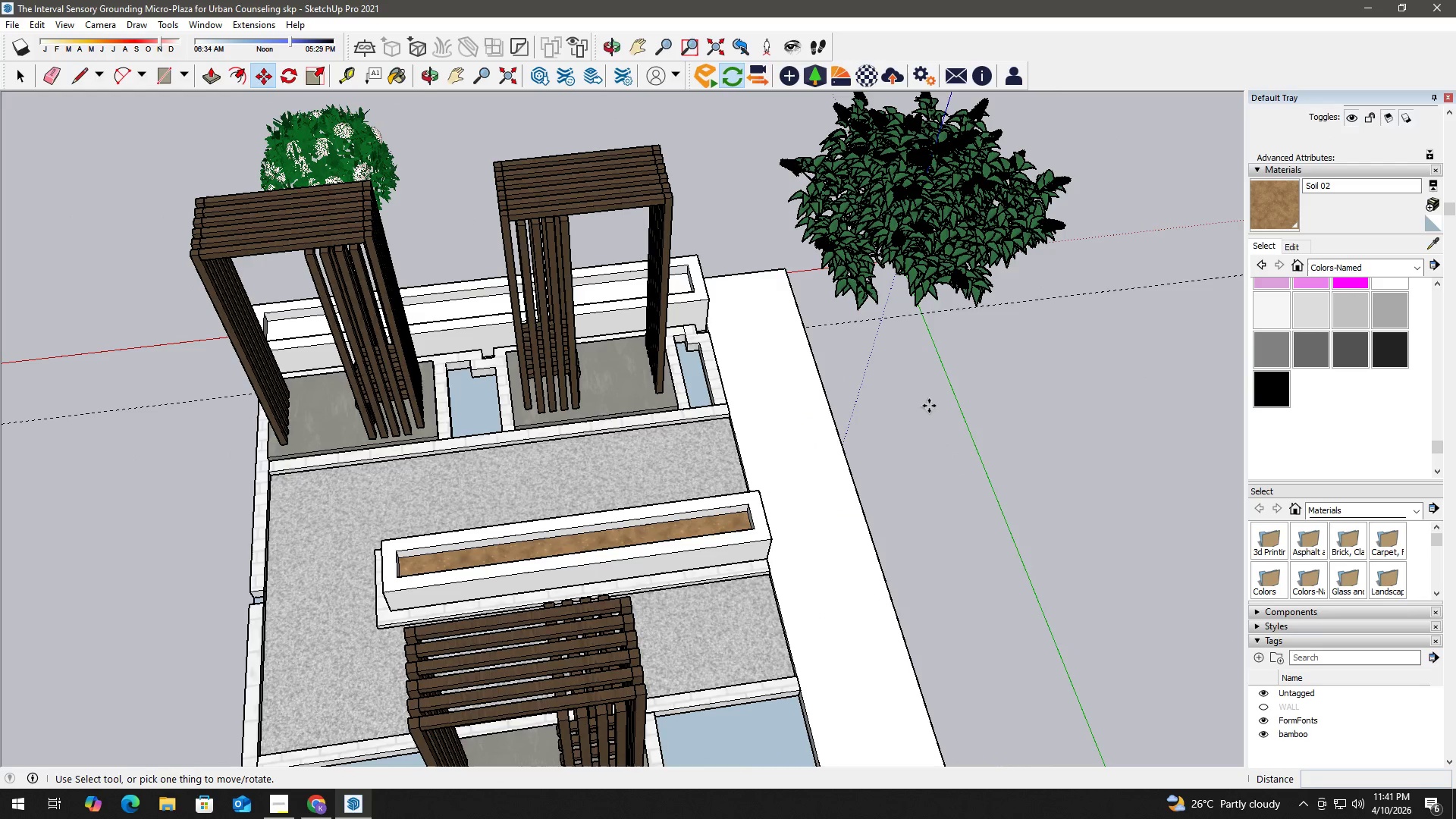 
key(Control+Z)
 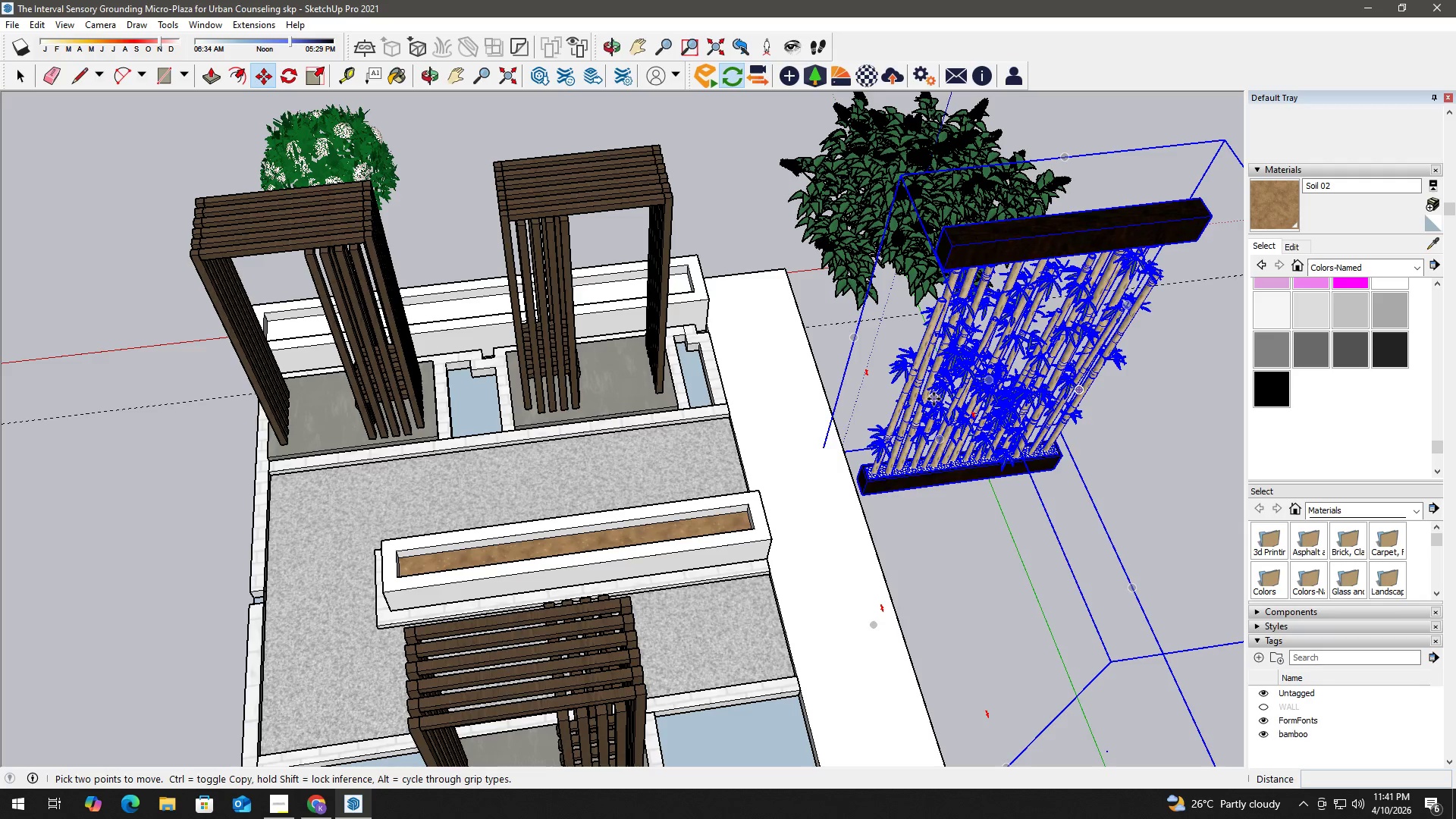 
key(Space)
 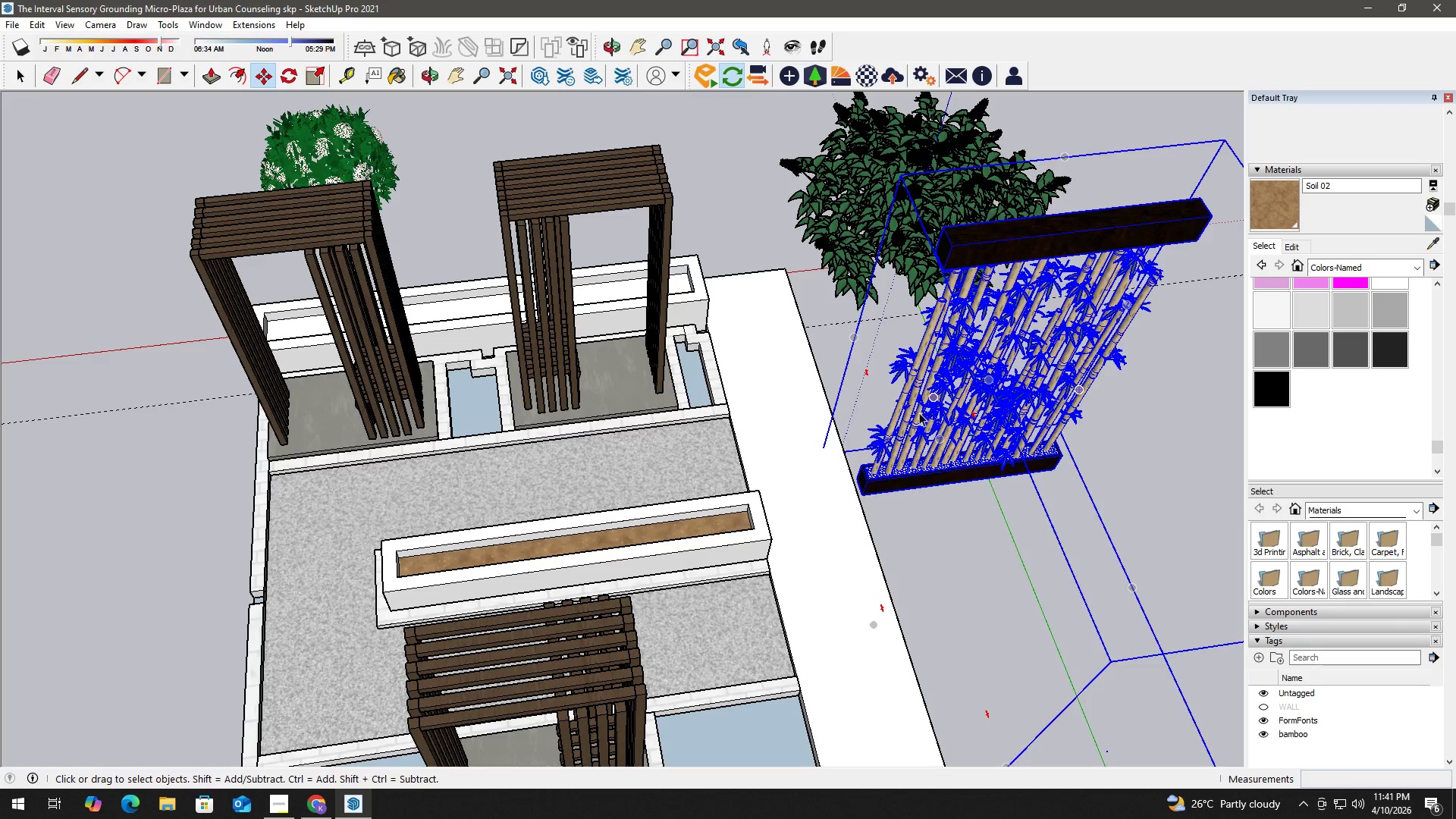 
double_click([918, 413])
 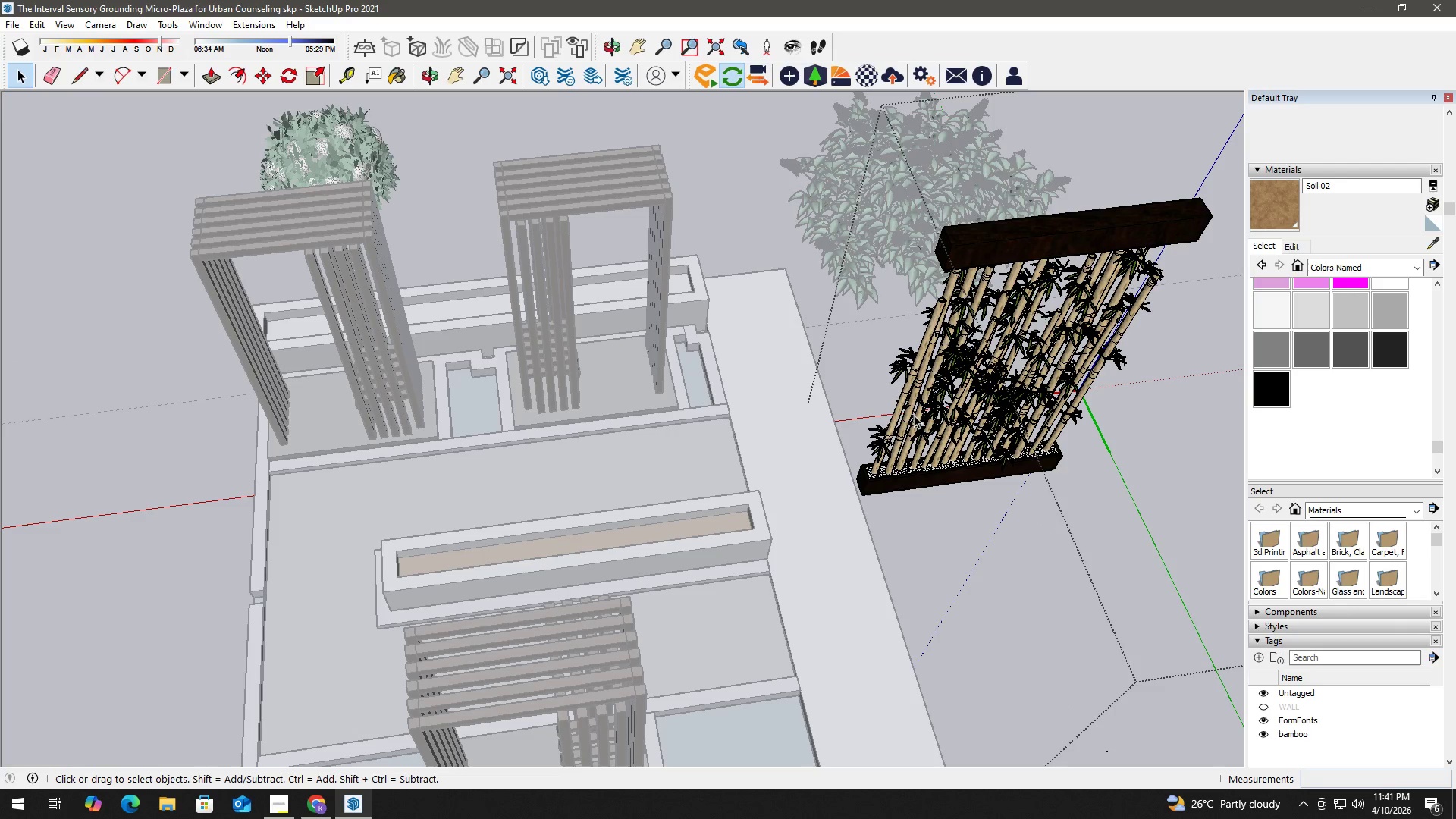 
left_click([914, 415])
 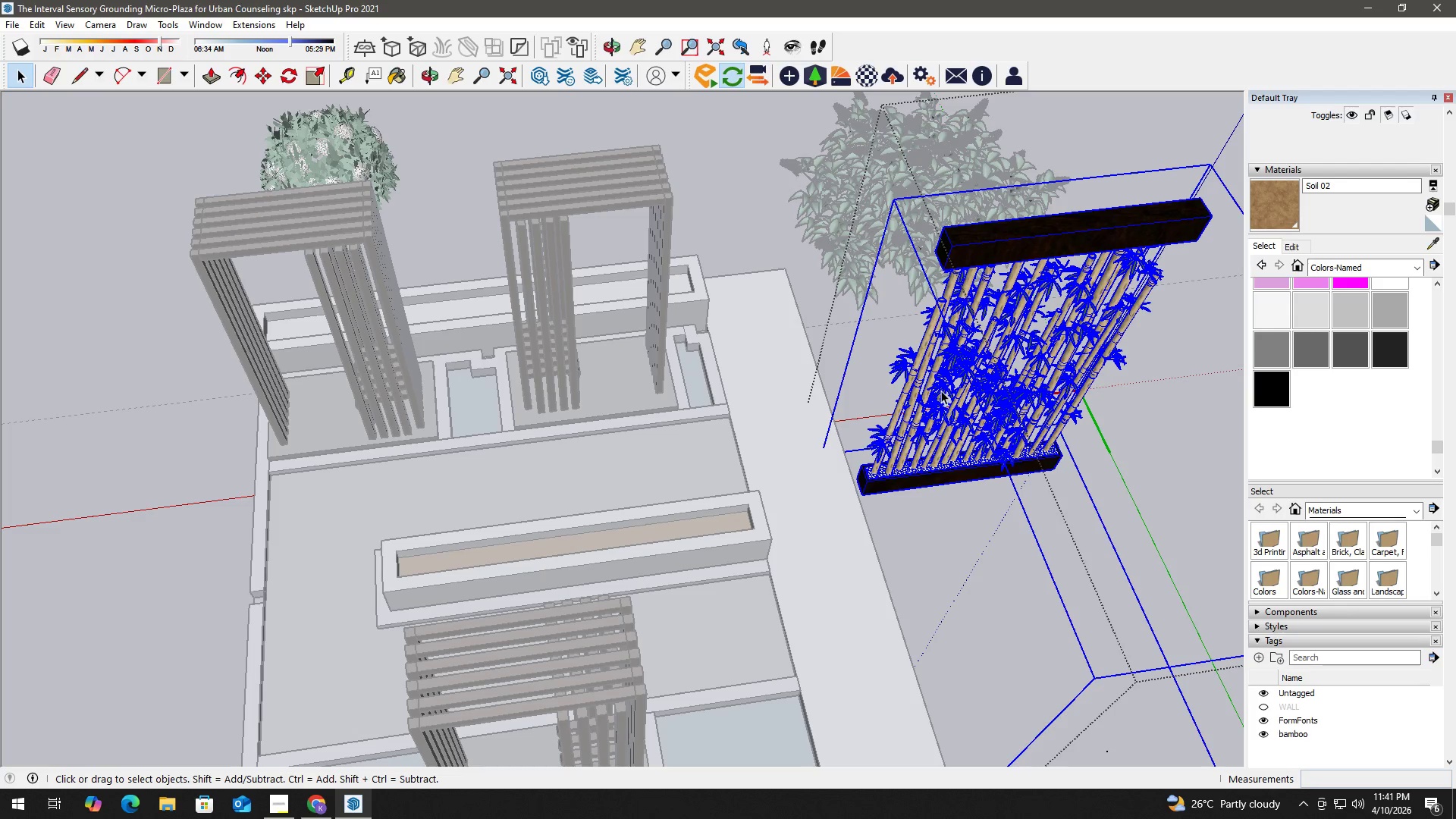 
double_click([940, 389])
 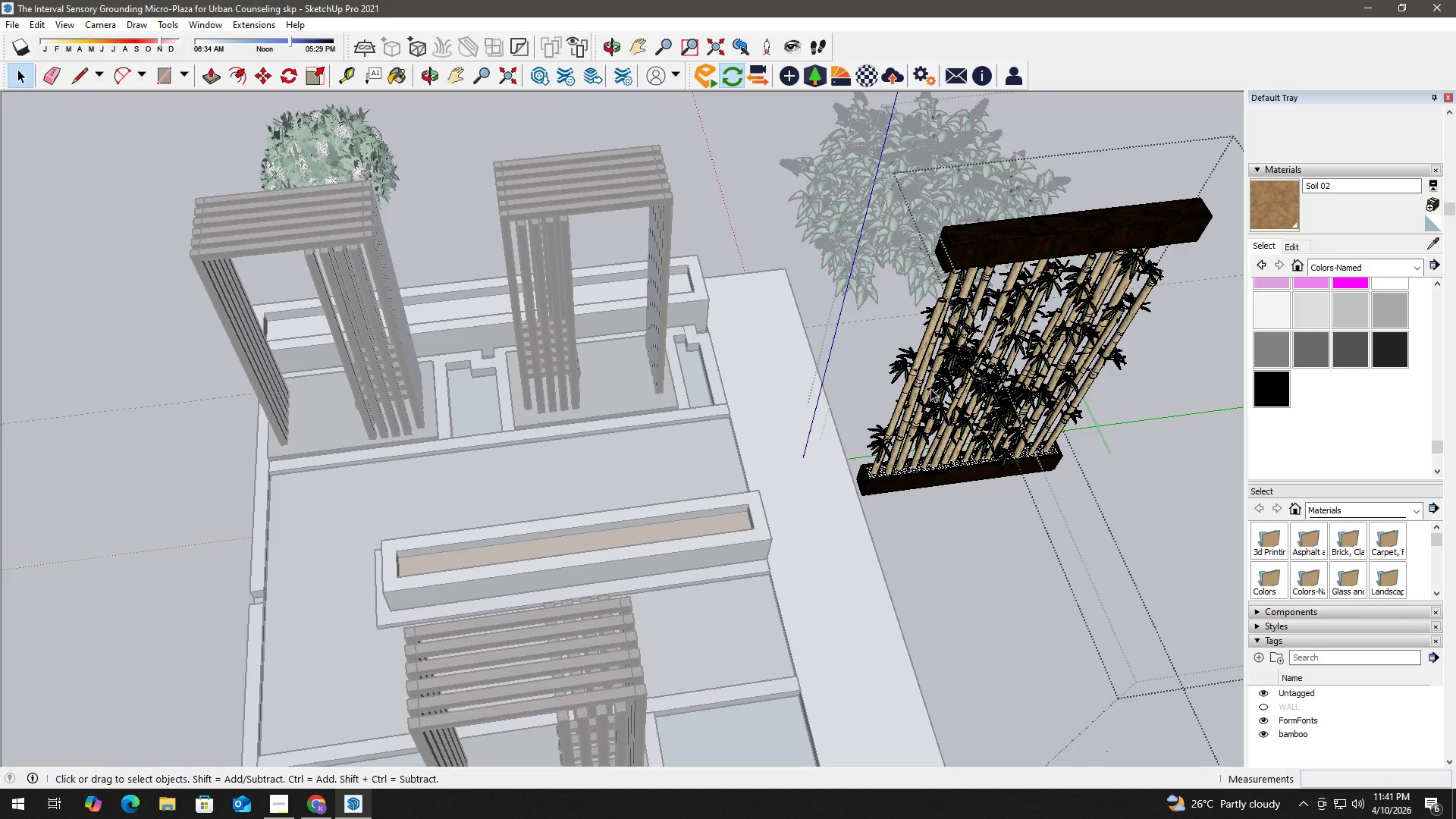 
left_click([940, 382])
 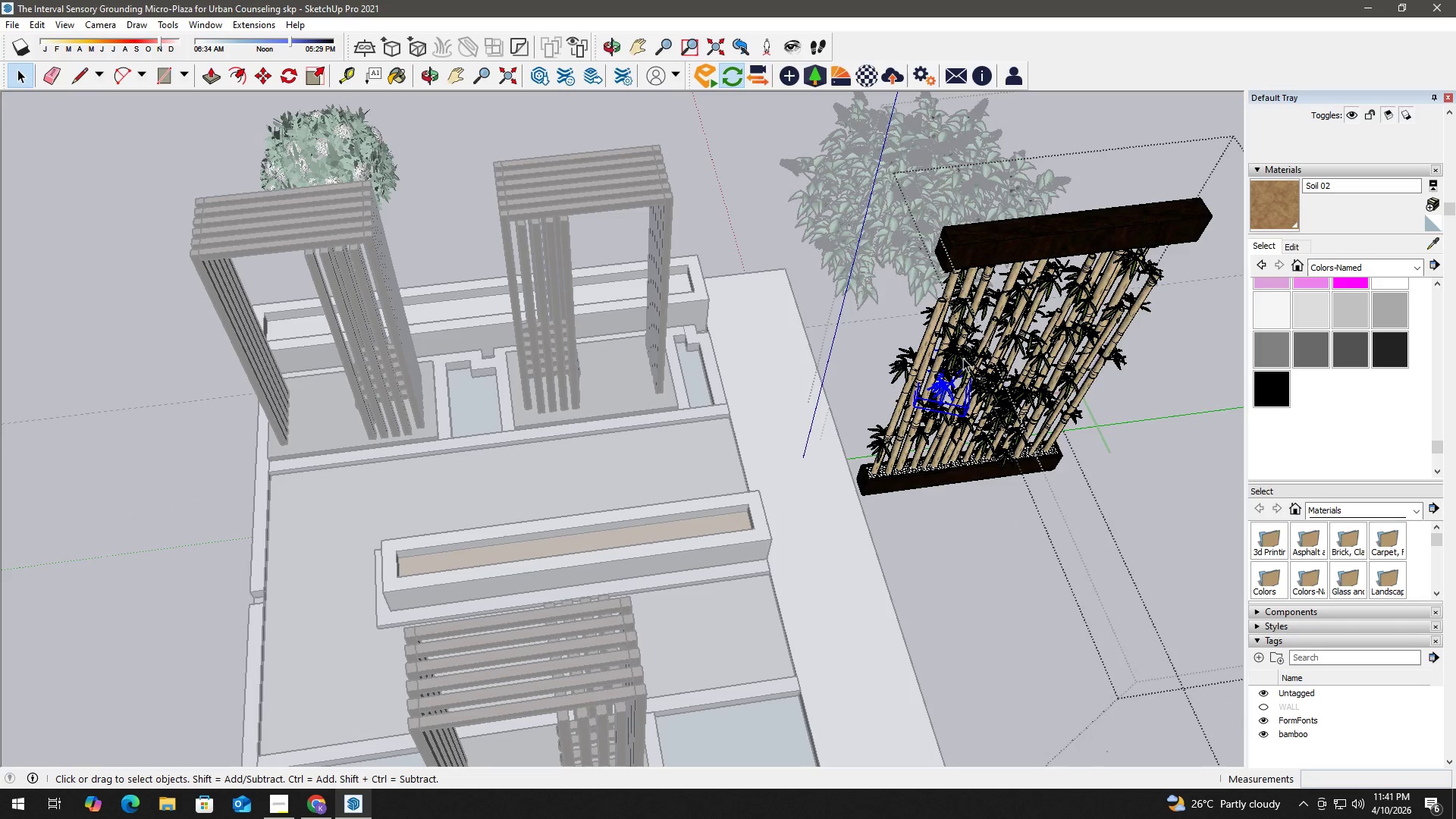 
left_click([963, 356])
 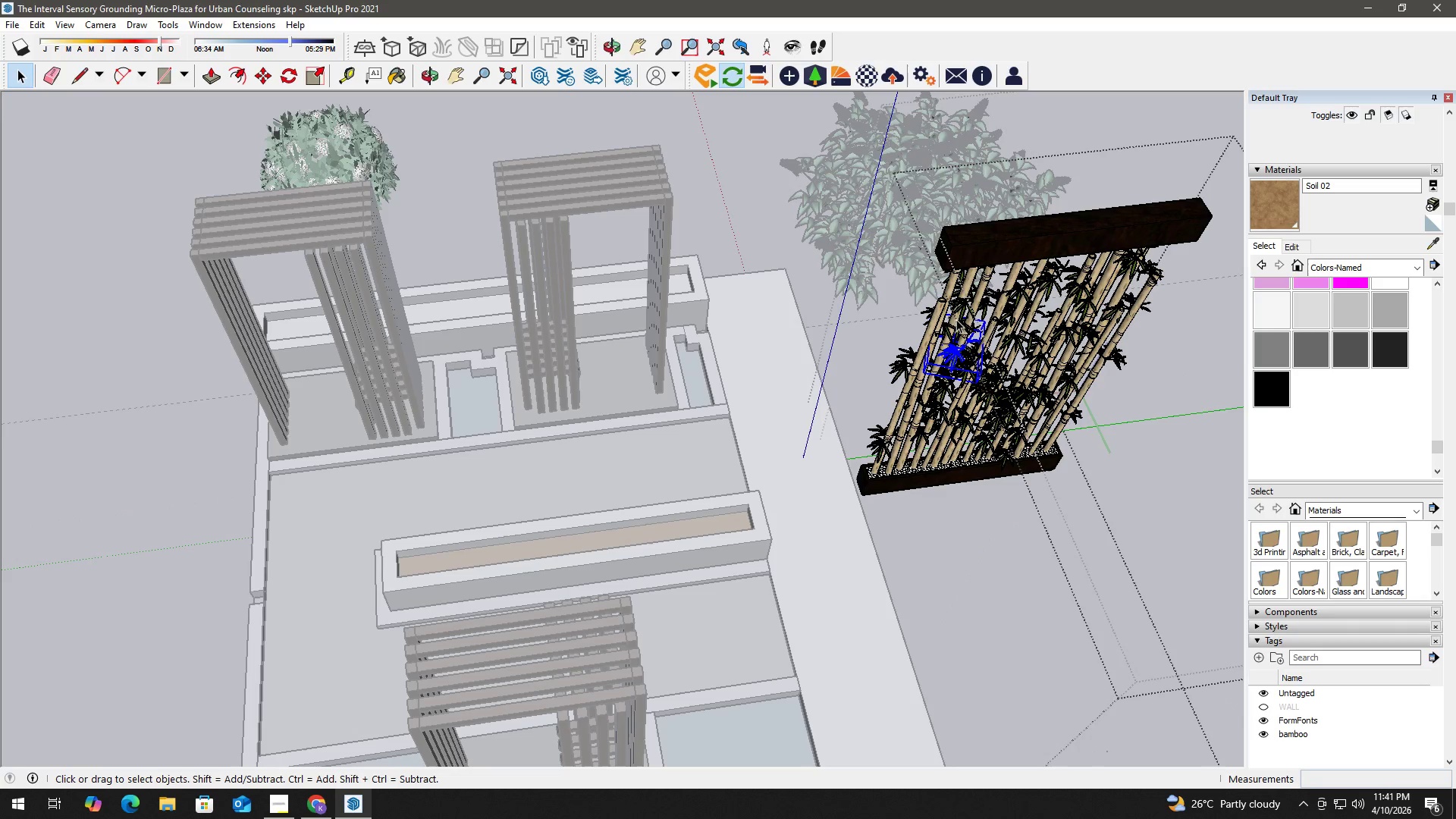 
left_click([941, 313])
 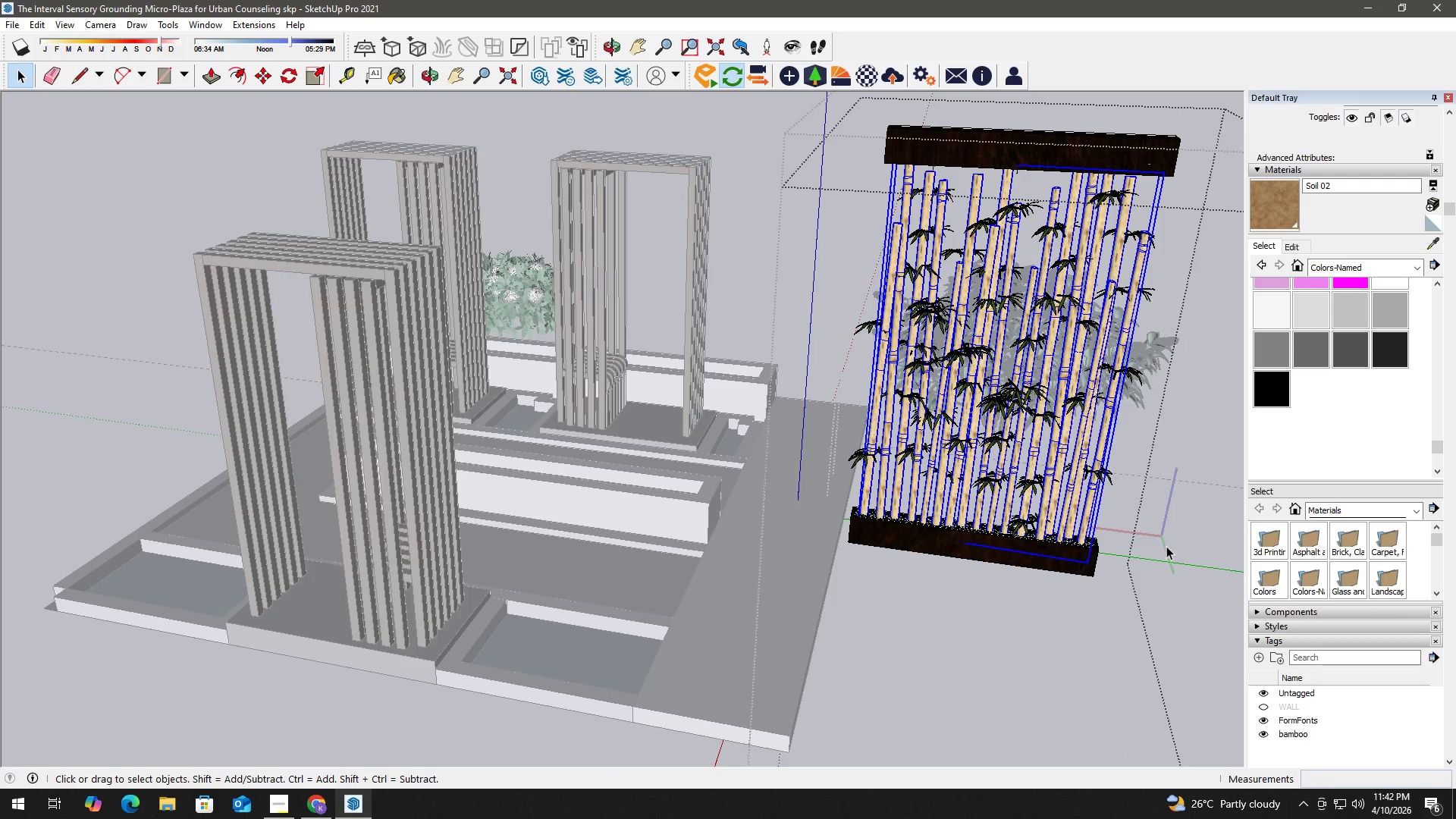 
left_click_drag(start_coordinate=[1157, 508], to_coordinate=[865, 168])
 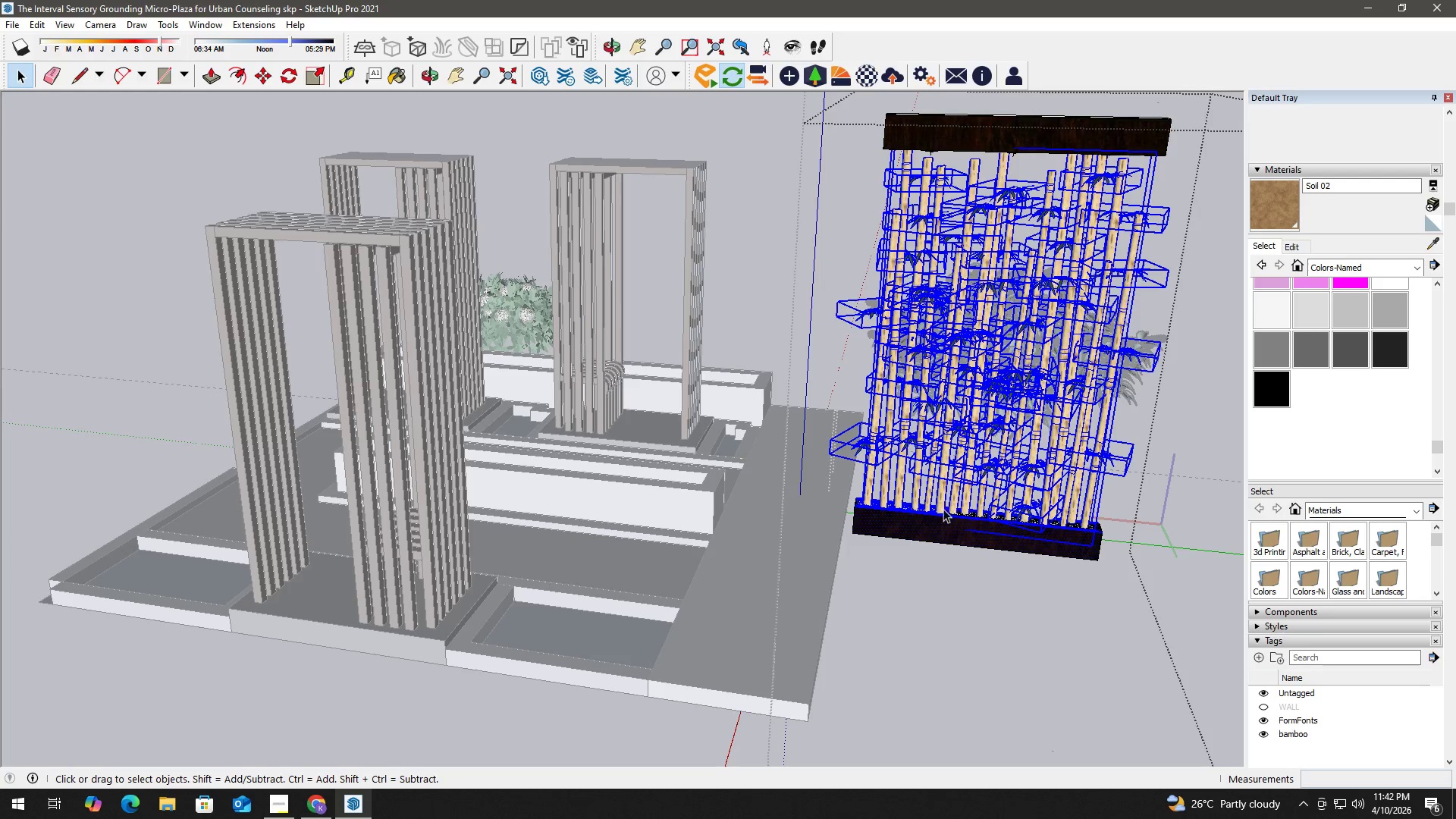 
hold_key(key=ControlLeft, duration=0.64)
 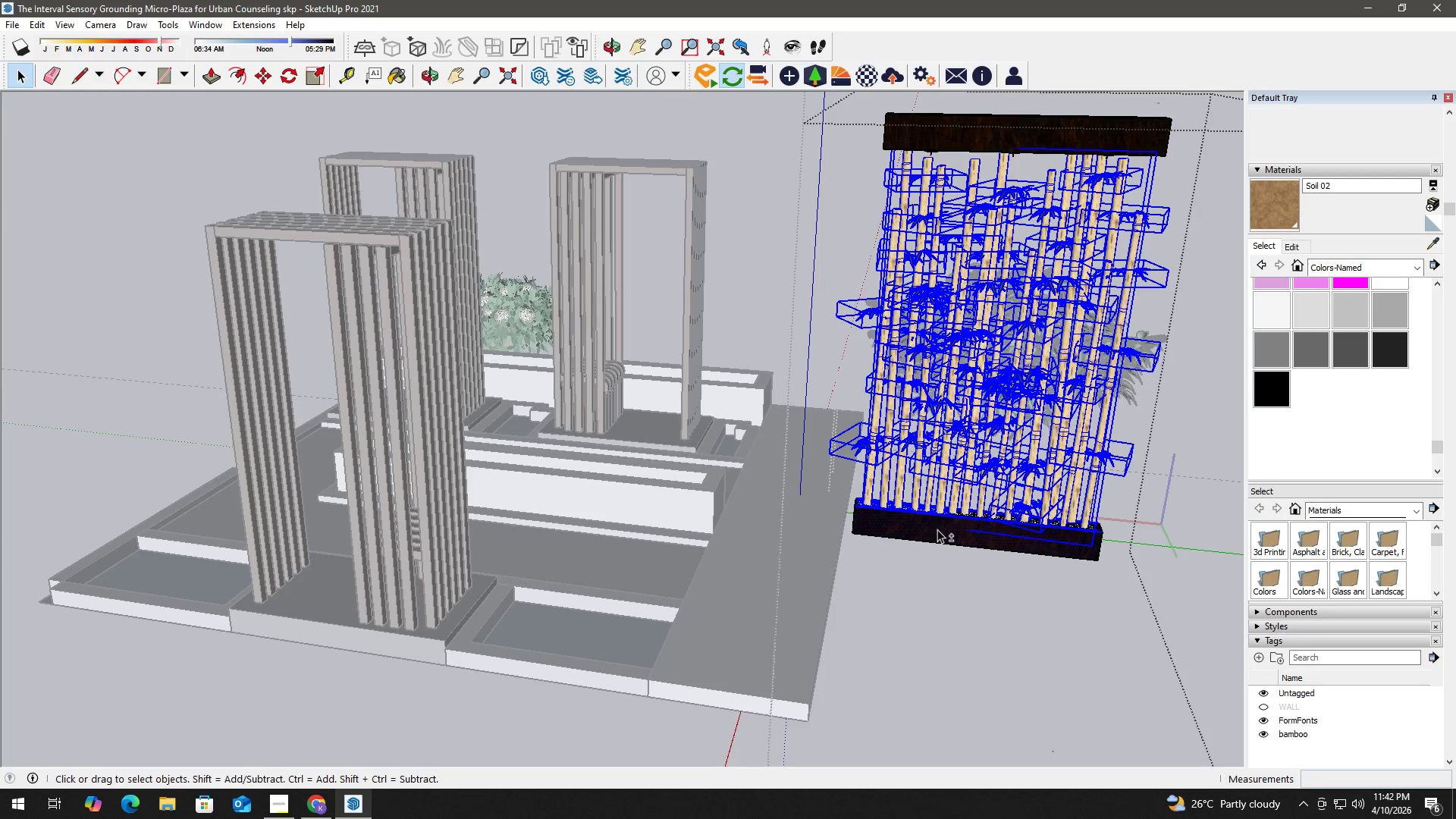 
hold_key(key=ShiftLeft, duration=1.5)
left_click([937, 529])
 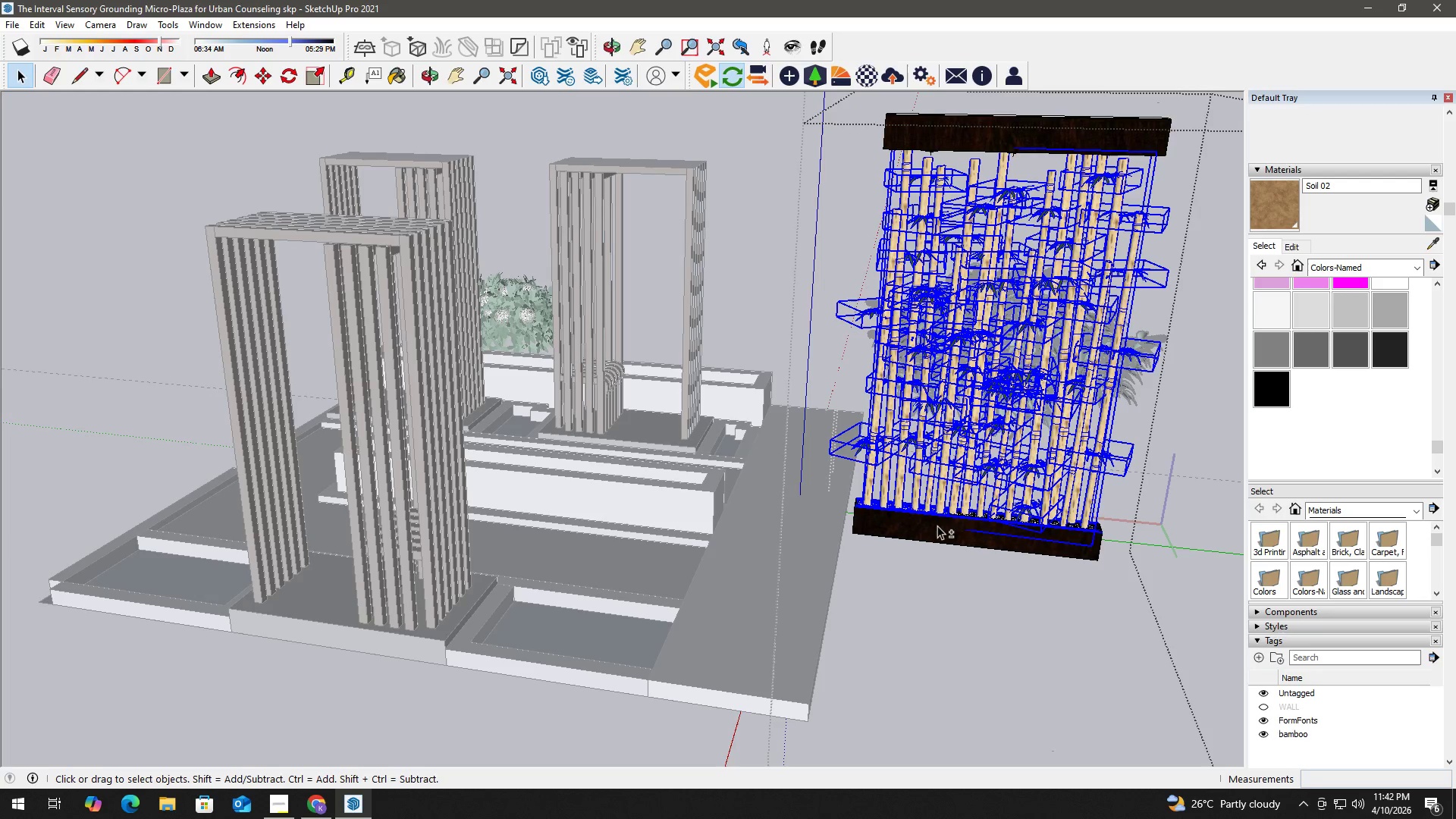 
key(Shift+ShiftLeft)
 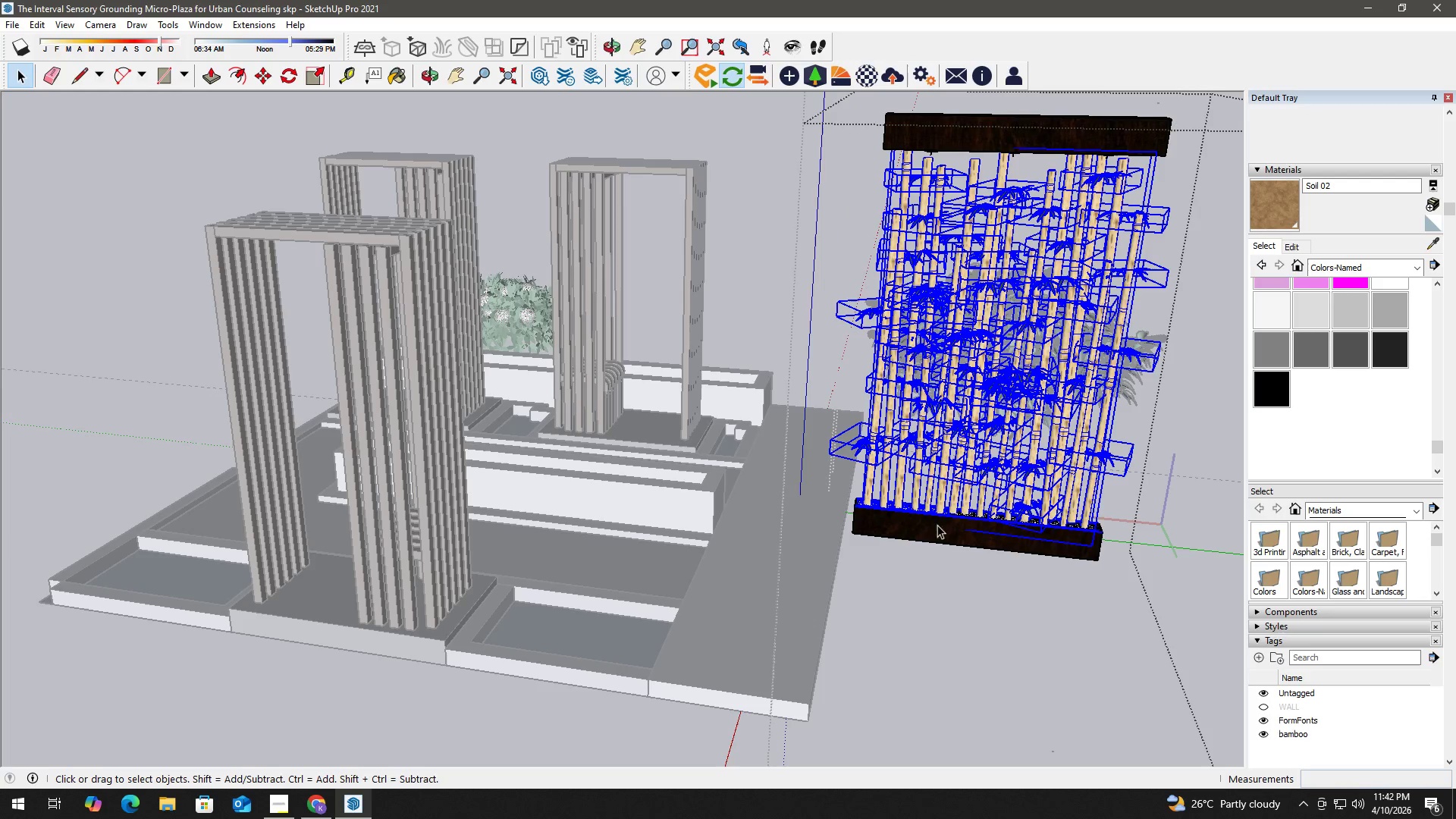 
key(Shift+ShiftLeft)
 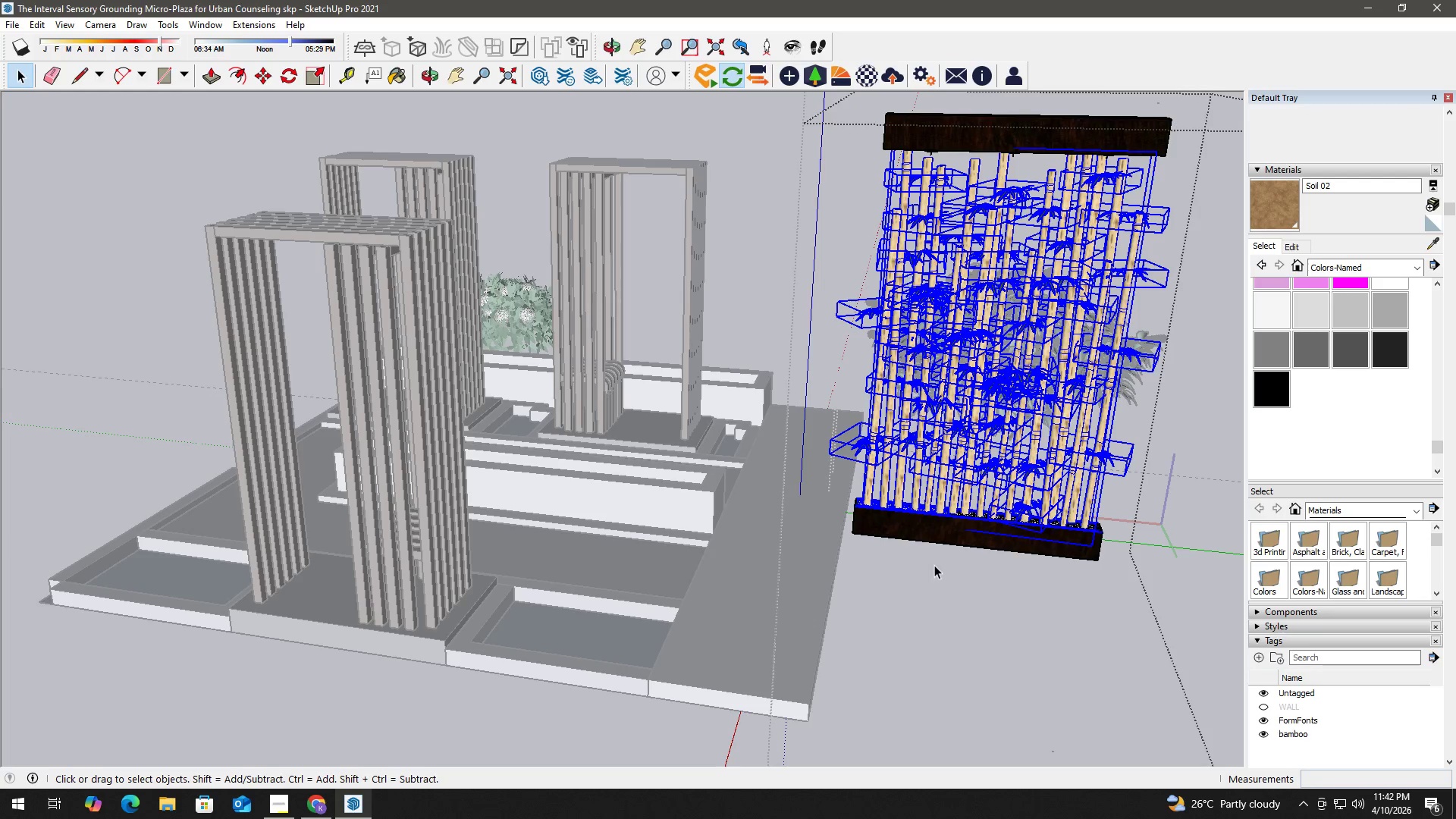 
key(M)
 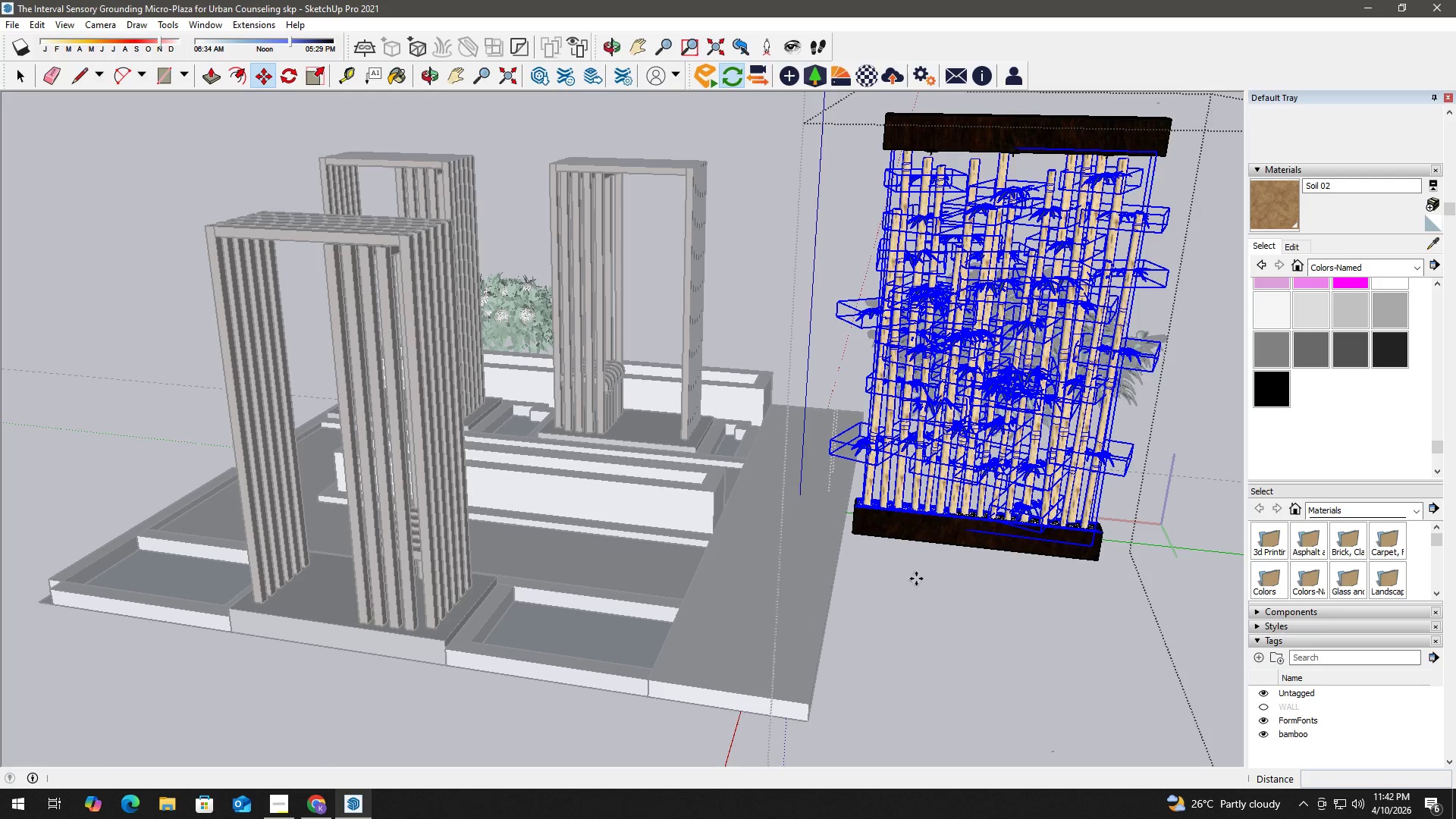 
left_click_drag(start_coordinate=[917, 578], to_coordinate=[921, 578])
 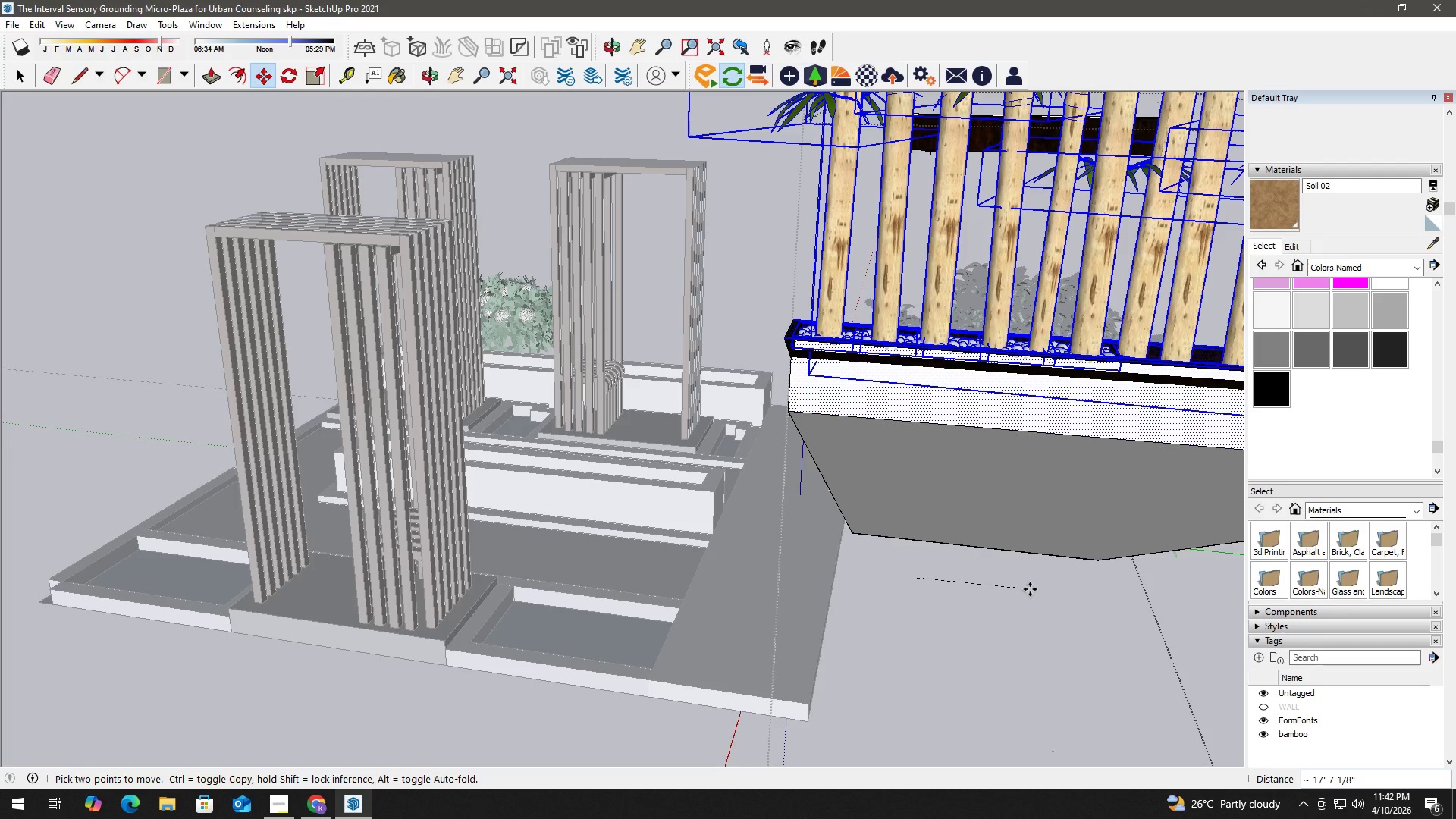 
key(Space)
 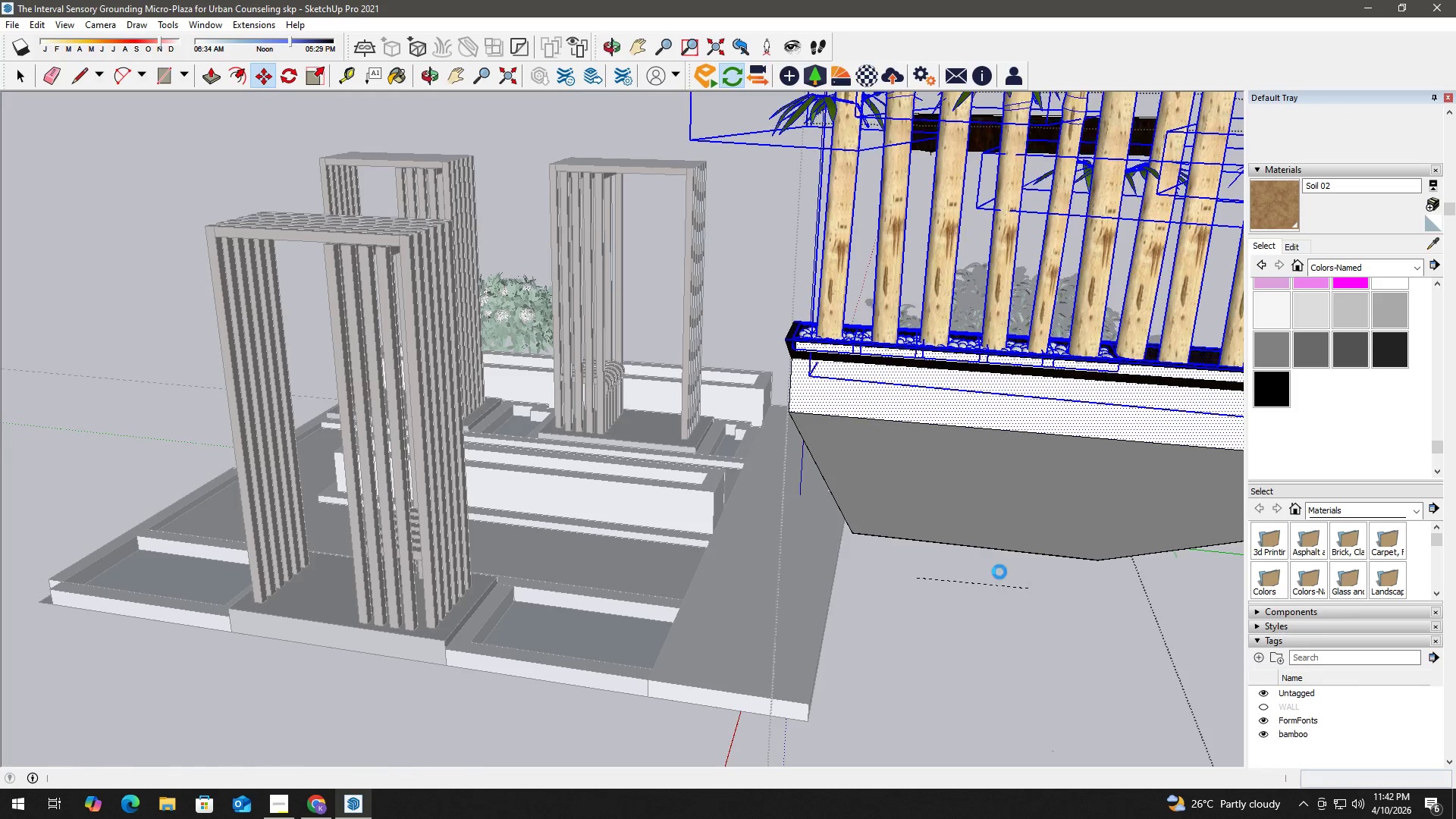 
key(Escape)
 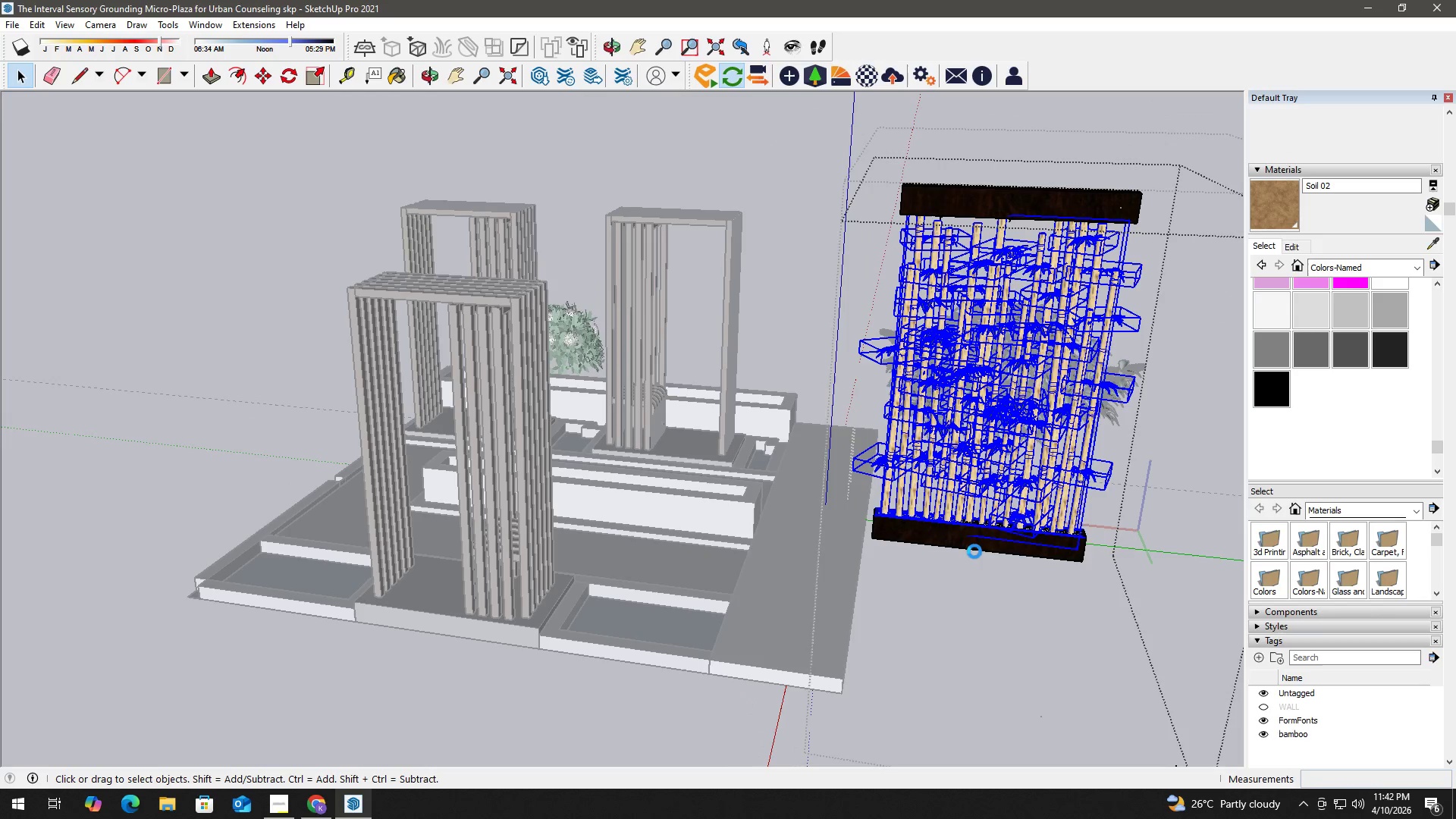 
key(Escape)
 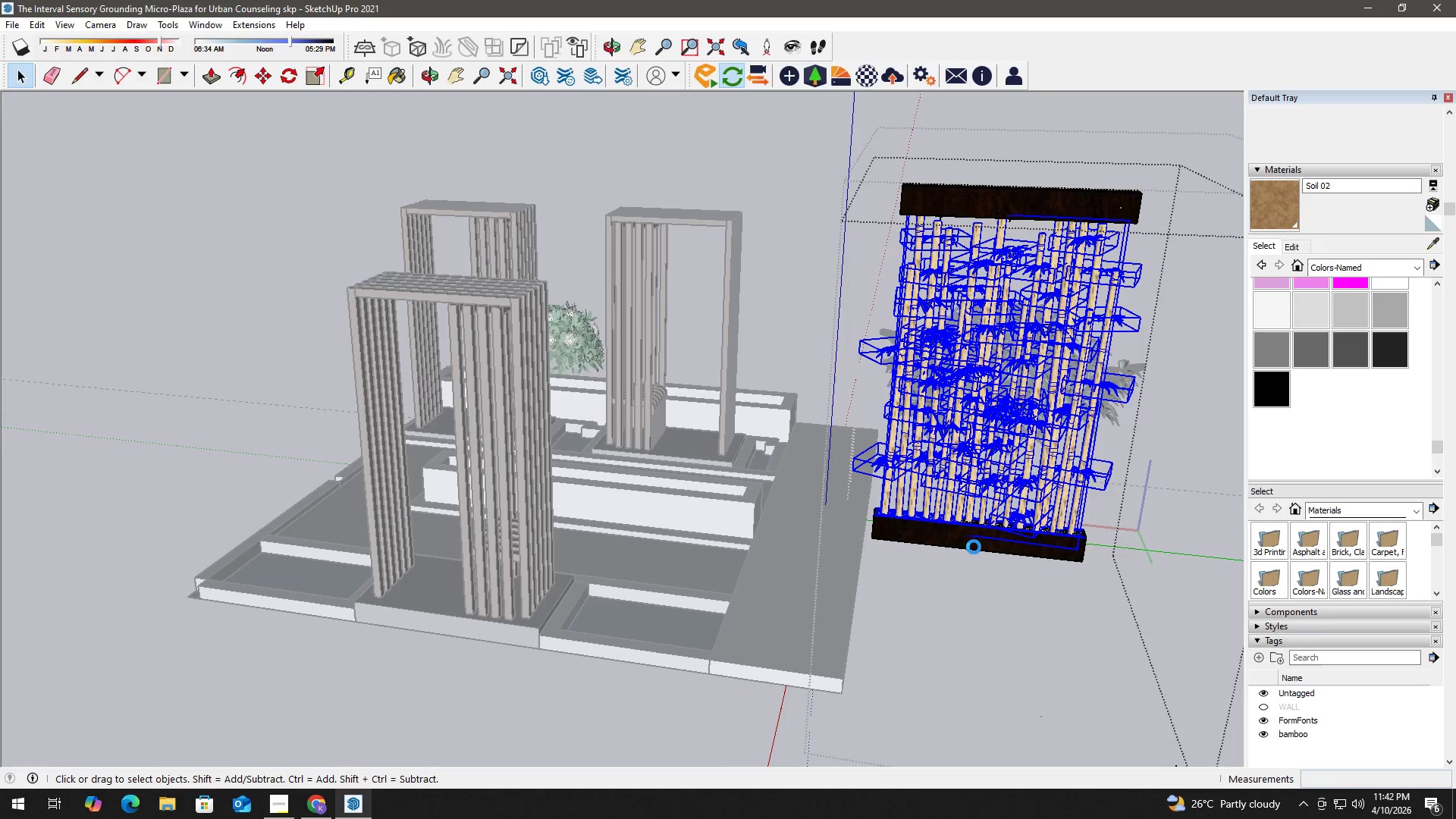 
key(Space)
 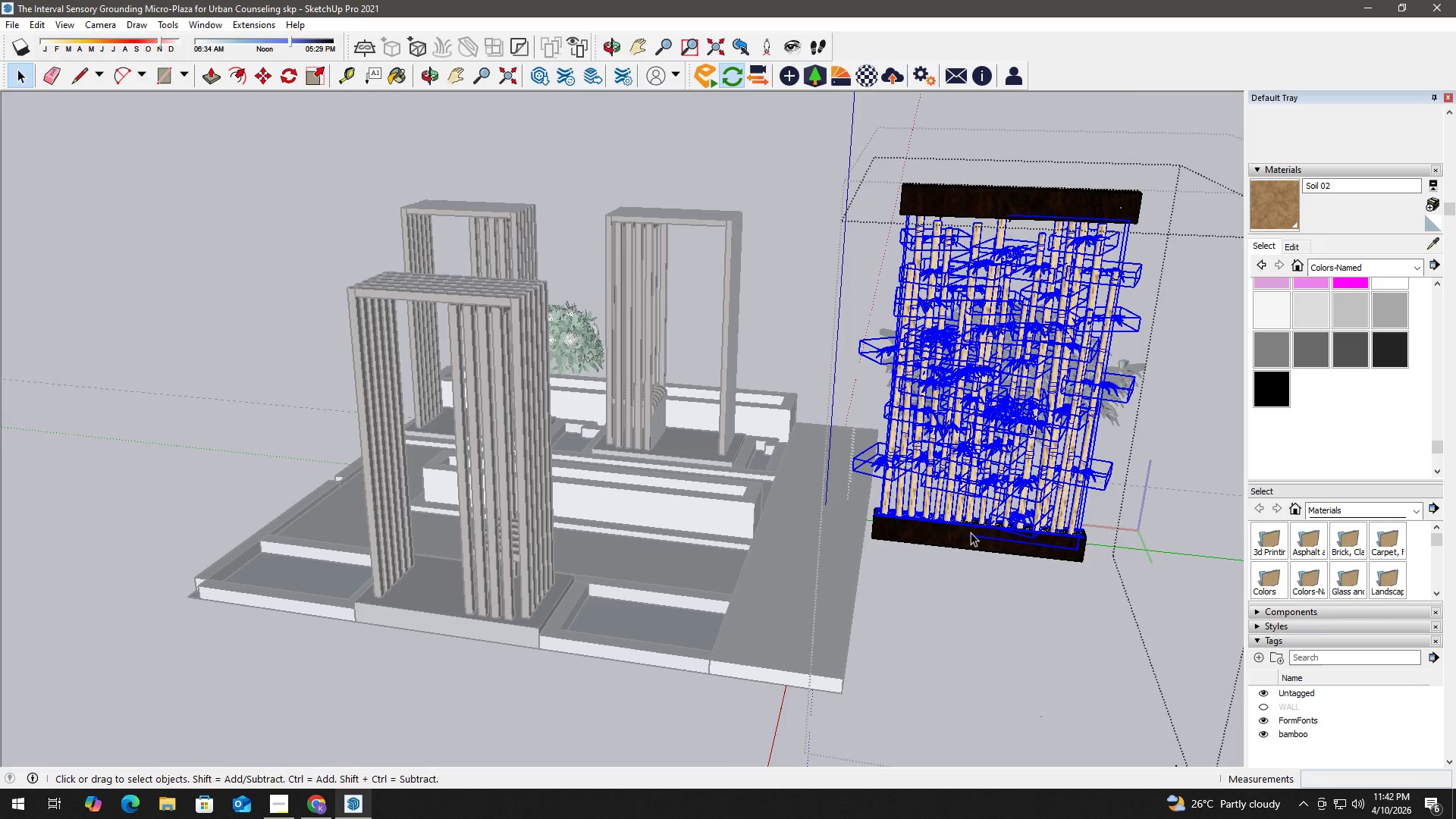 
key(Escape)
 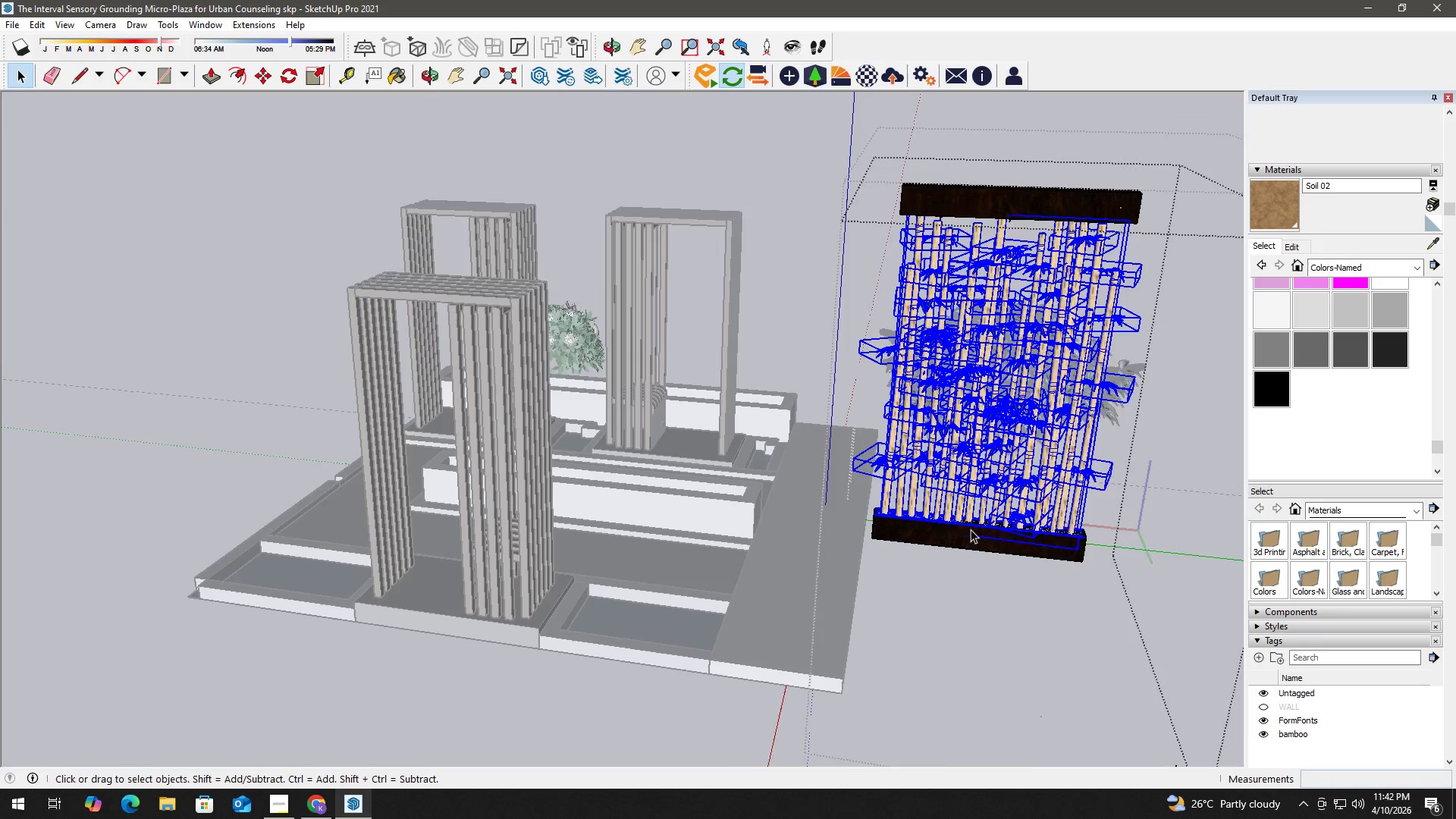 
scroll: coordinate [974, 548], scroll_direction: down, amount: 11.0
 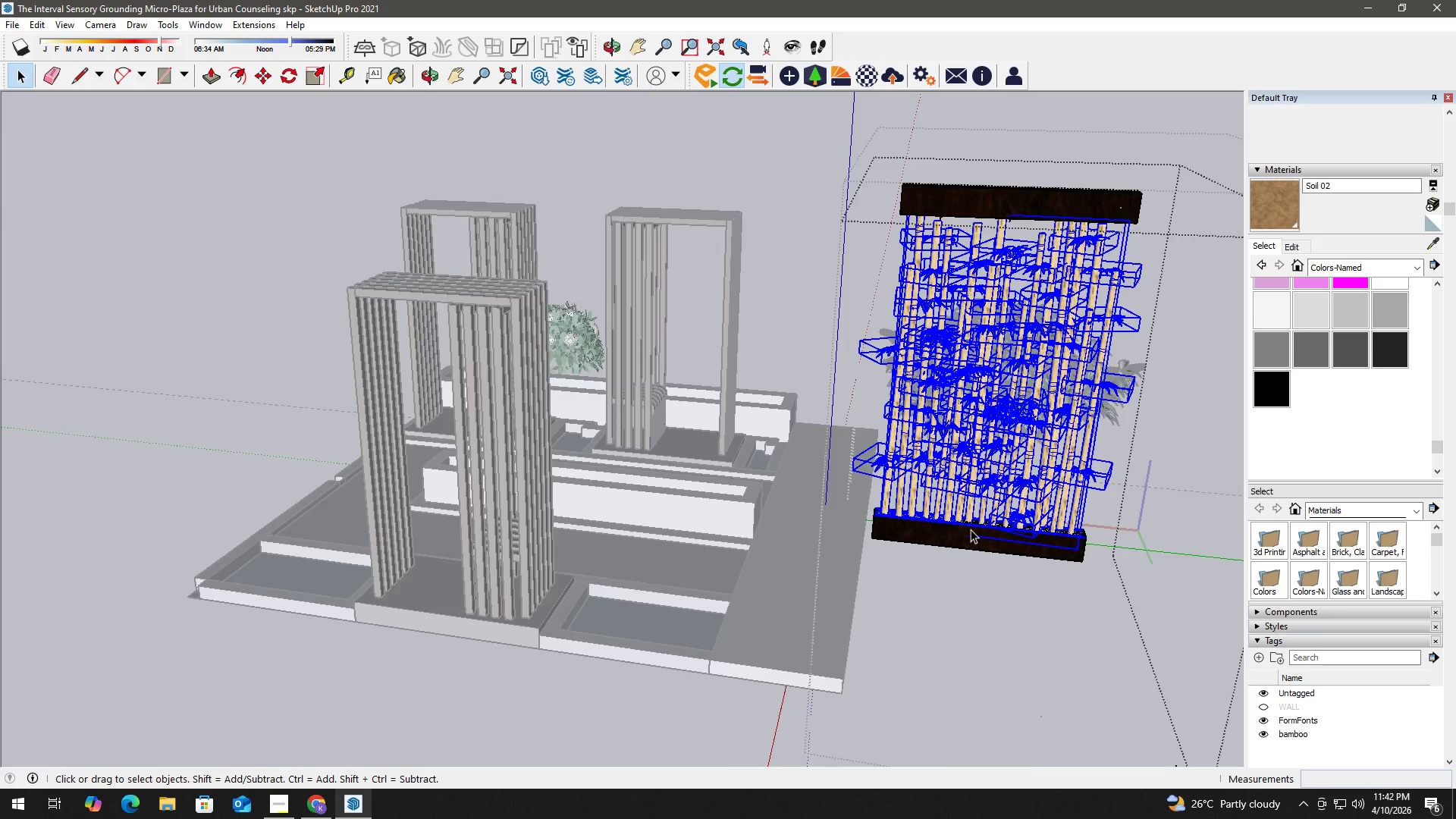 
key(Escape)
 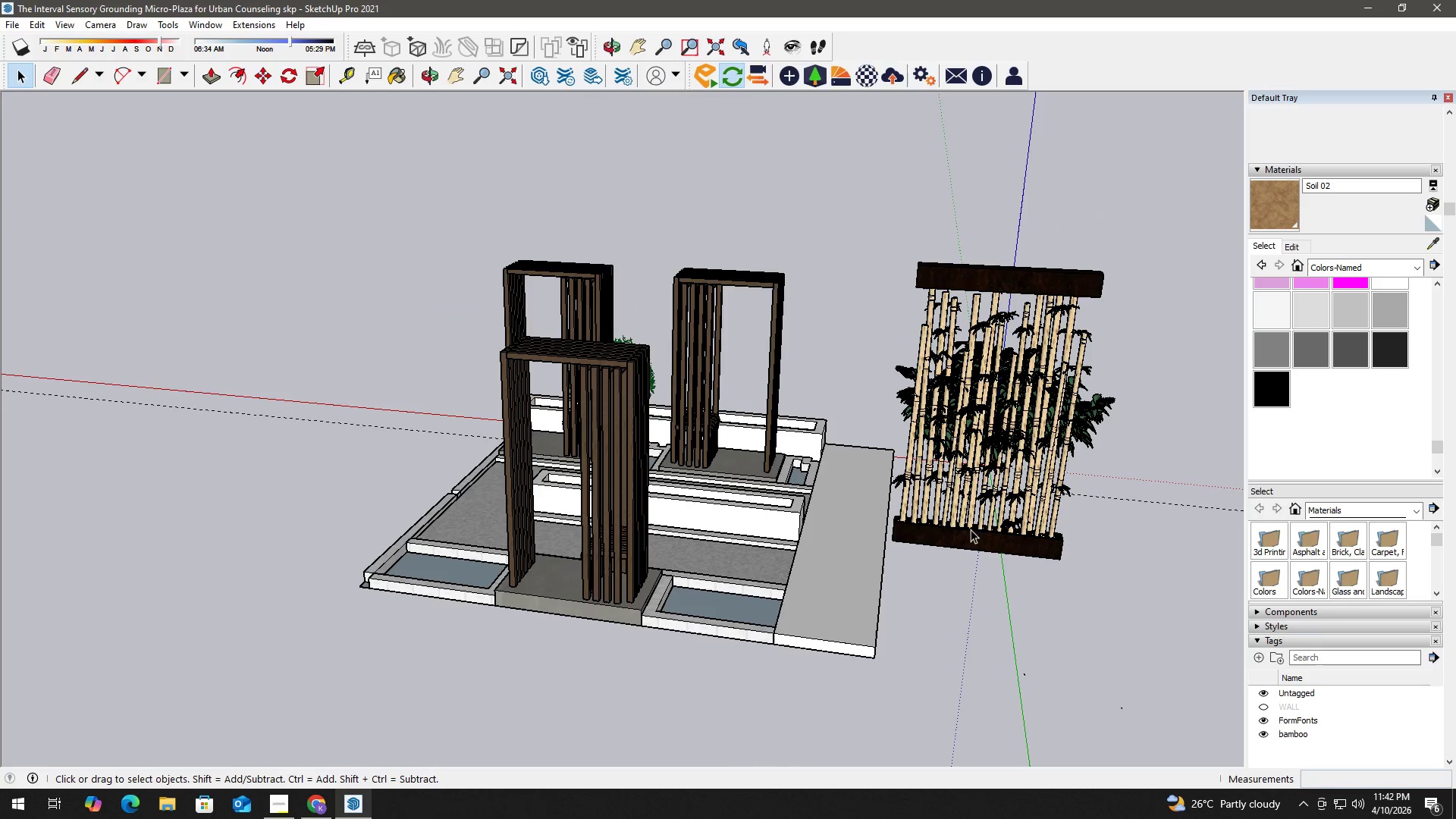 
key(Escape)
 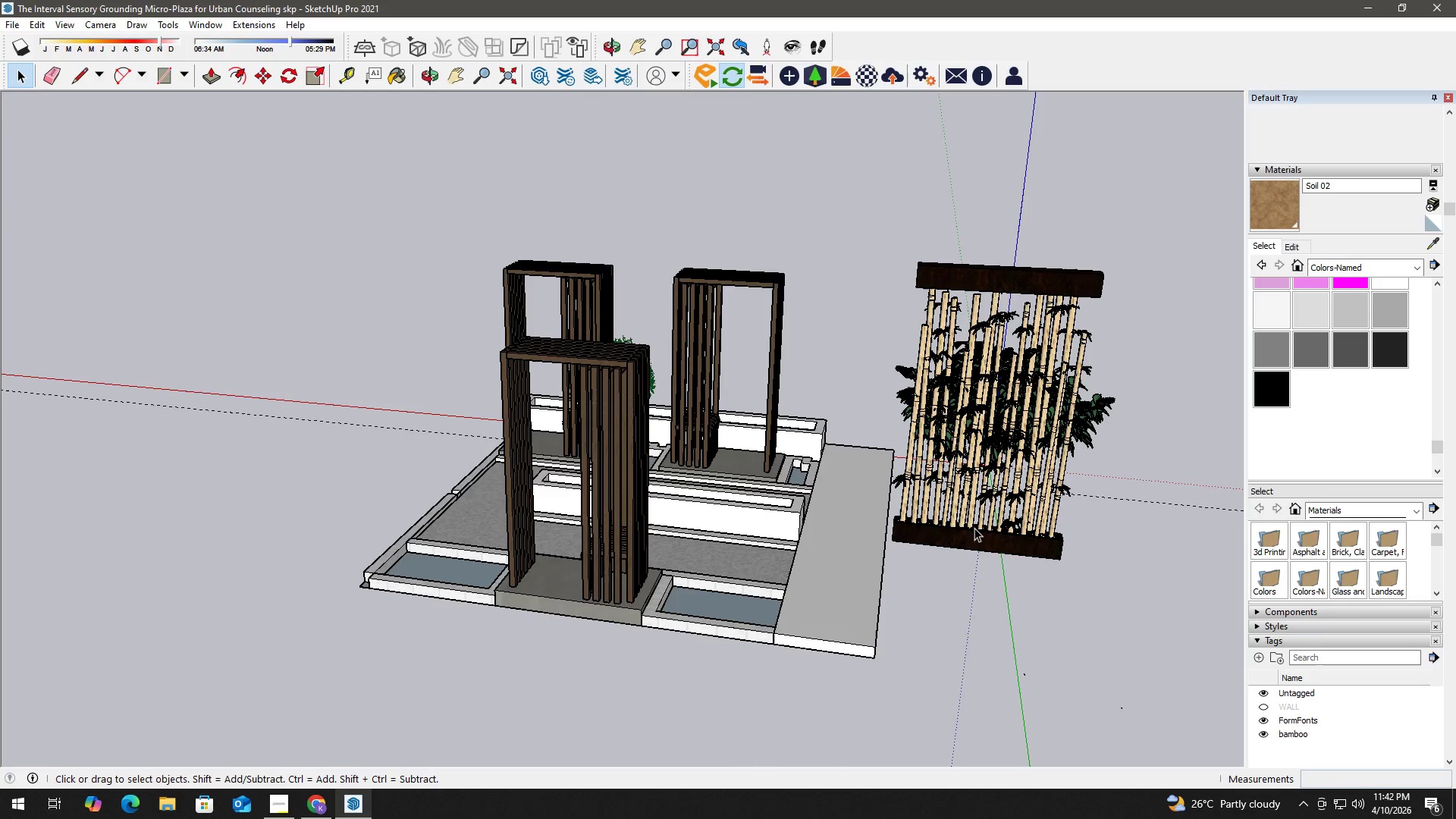 
key(Escape)
 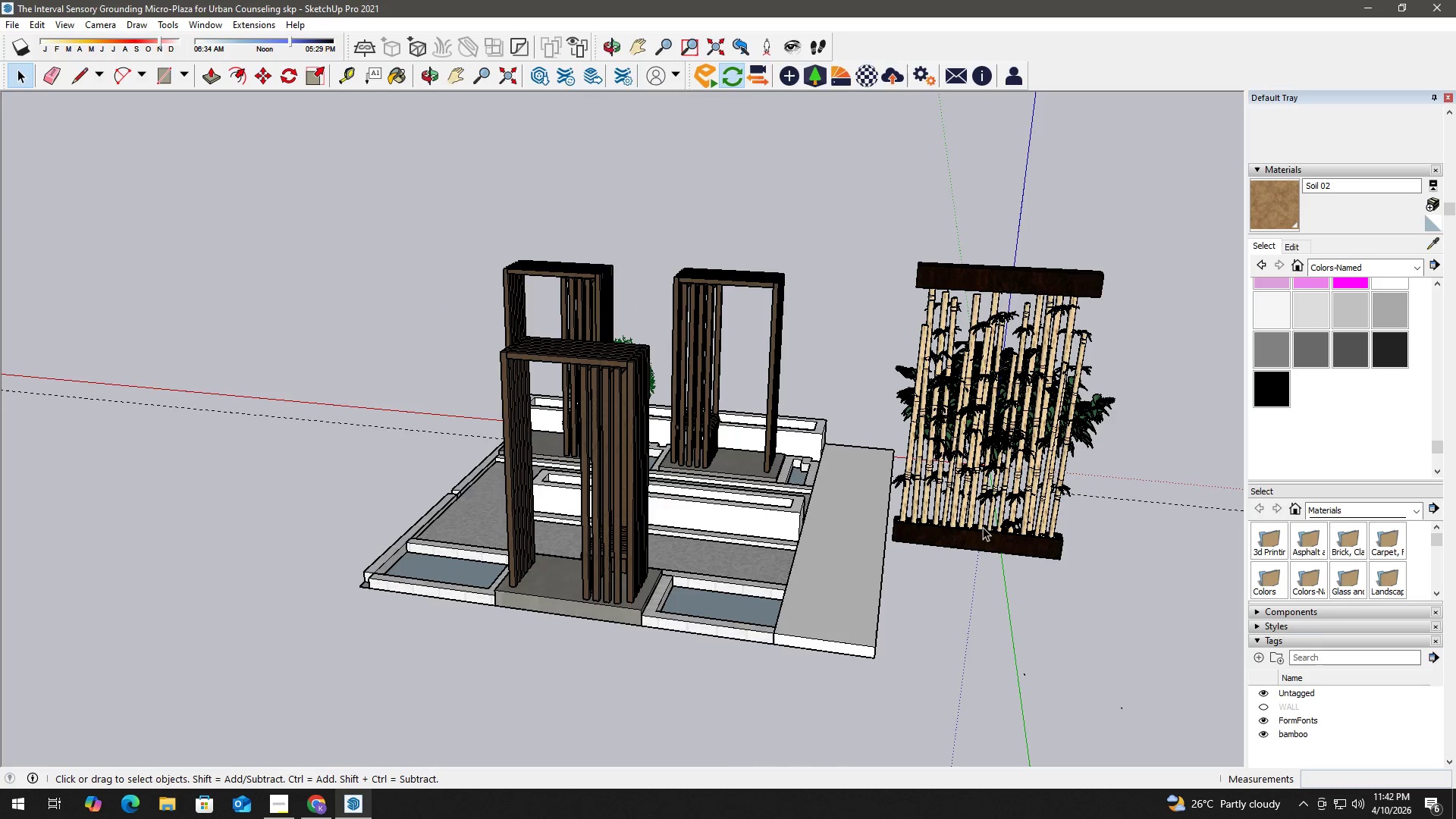 
scroll: coordinate [992, 529], scroll_direction: down, amount: 3.0
 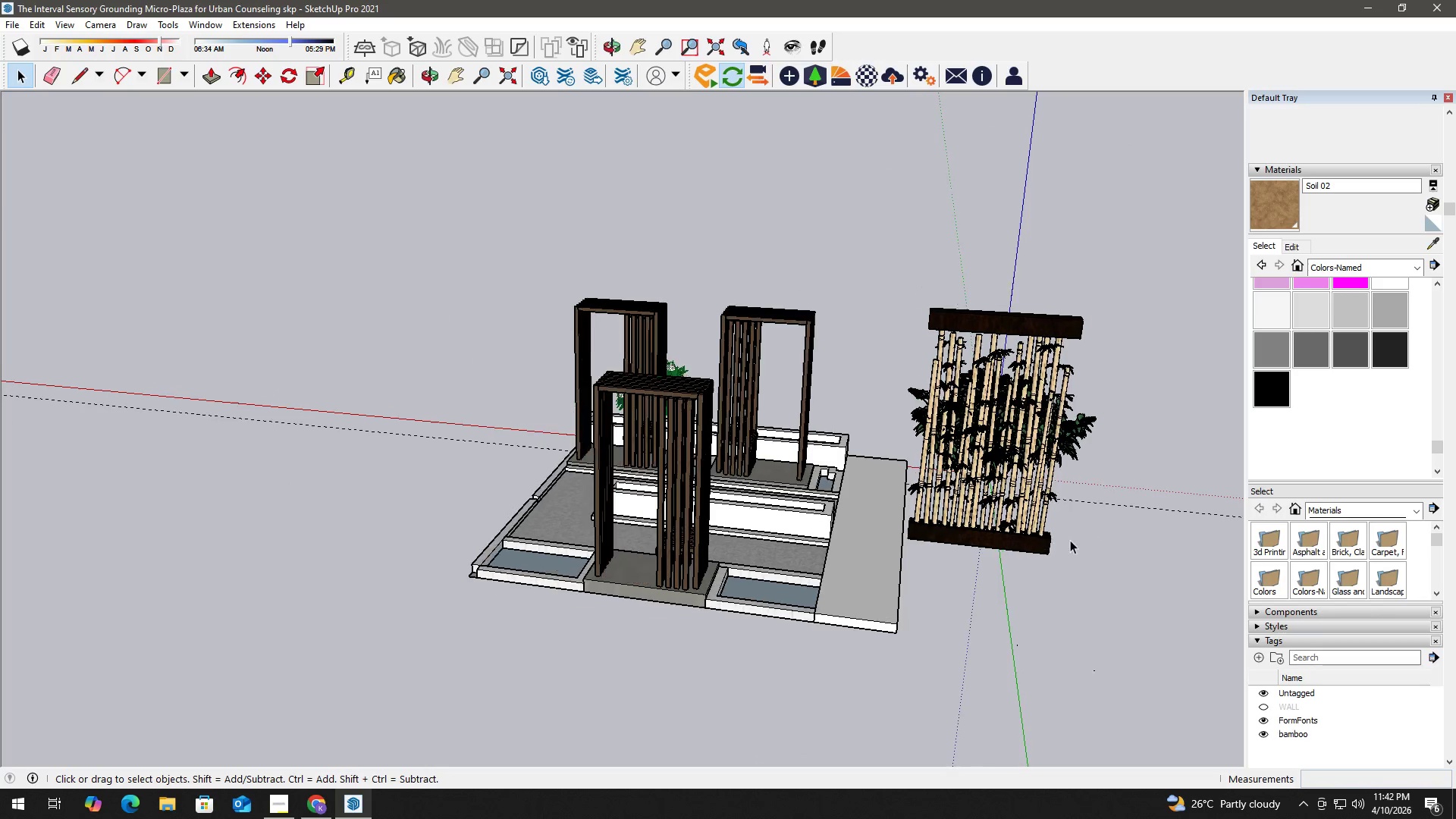 
left_click([1028, 524])
 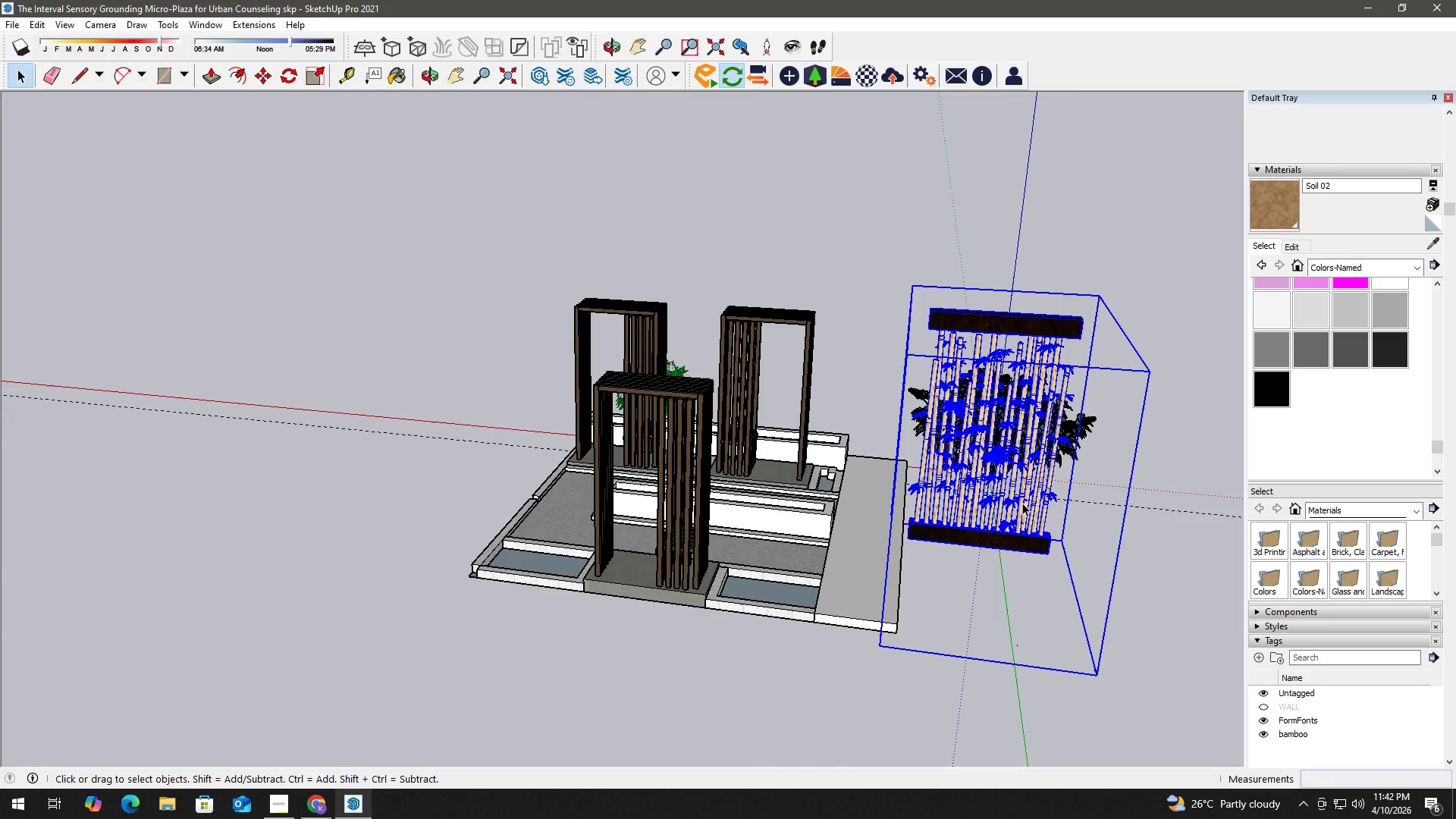 
key(Delete)
 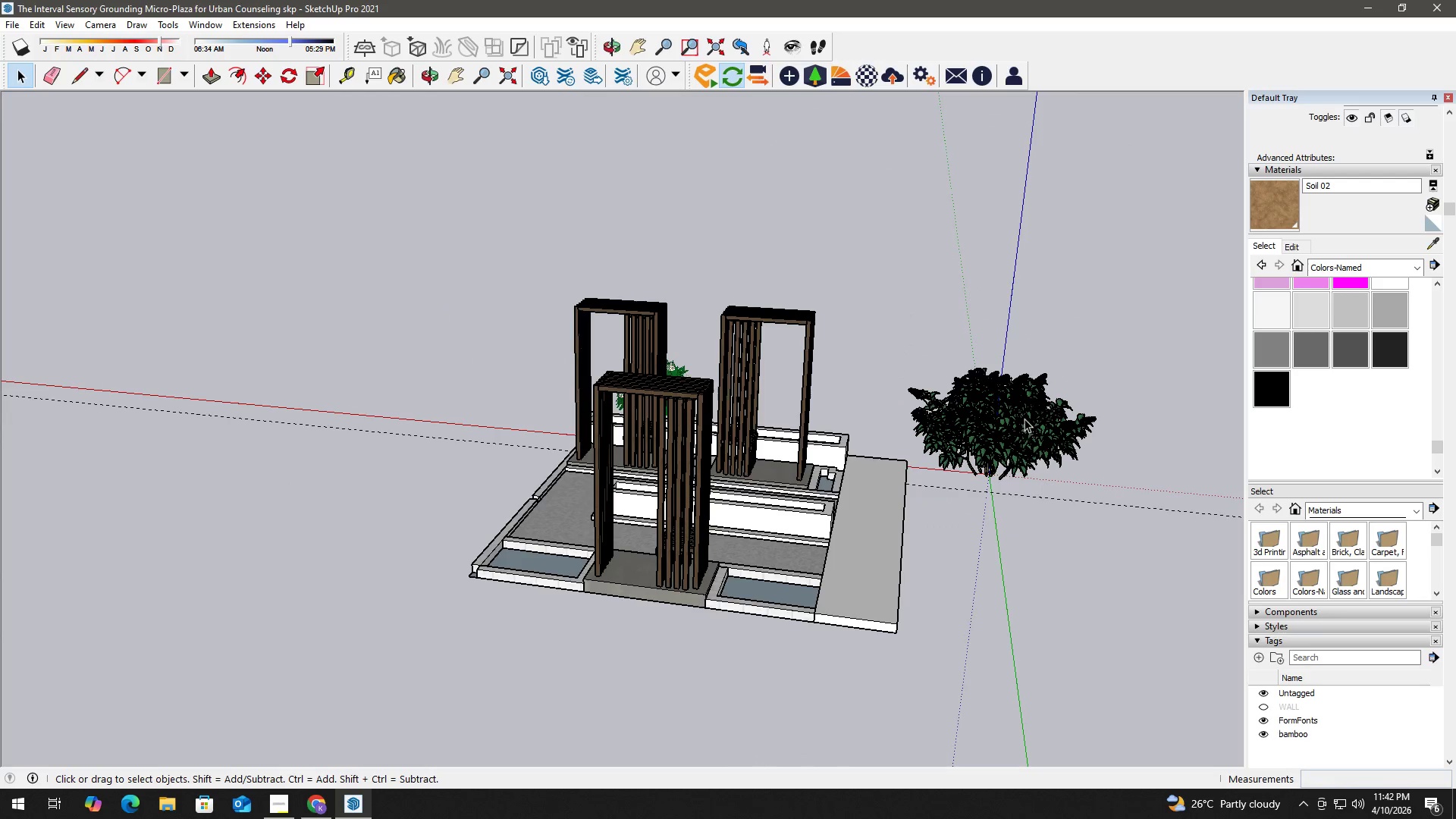 
left_click([1025, 419])
 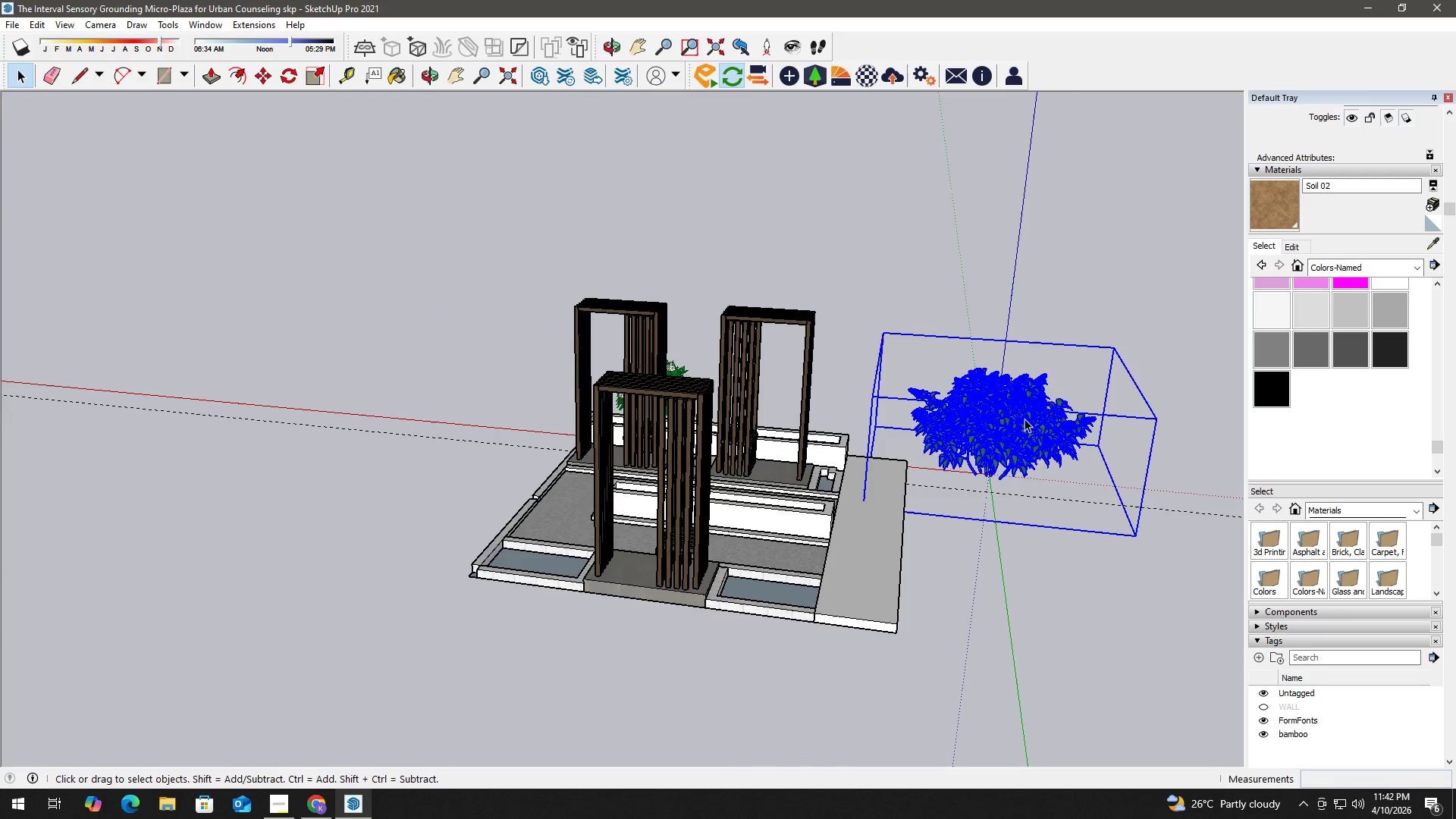 
key(Delete)
 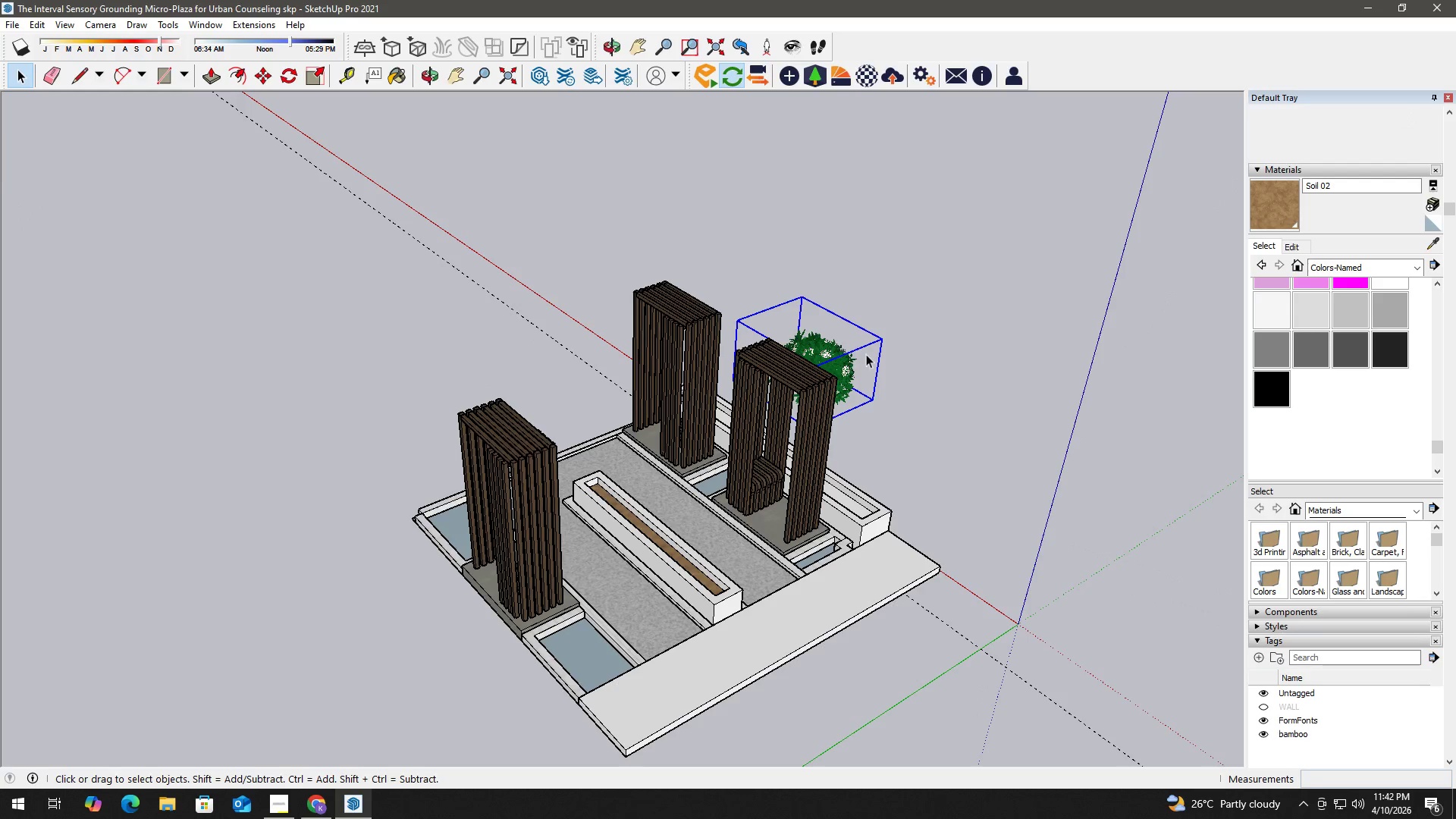 
key(Delete)
 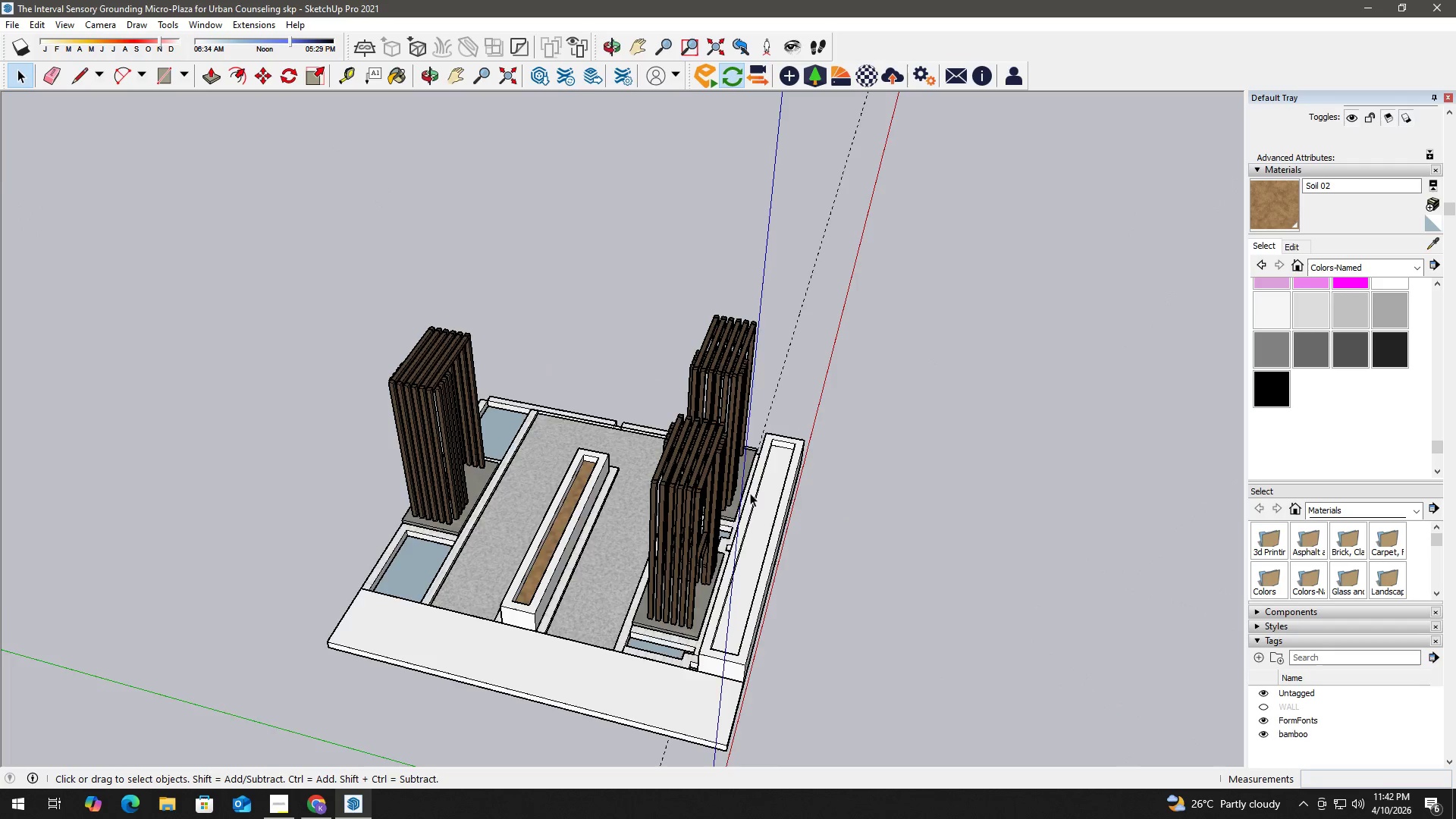 
scroll: coordinate [722, 494], scroll_direction: down, amount: 1.0
 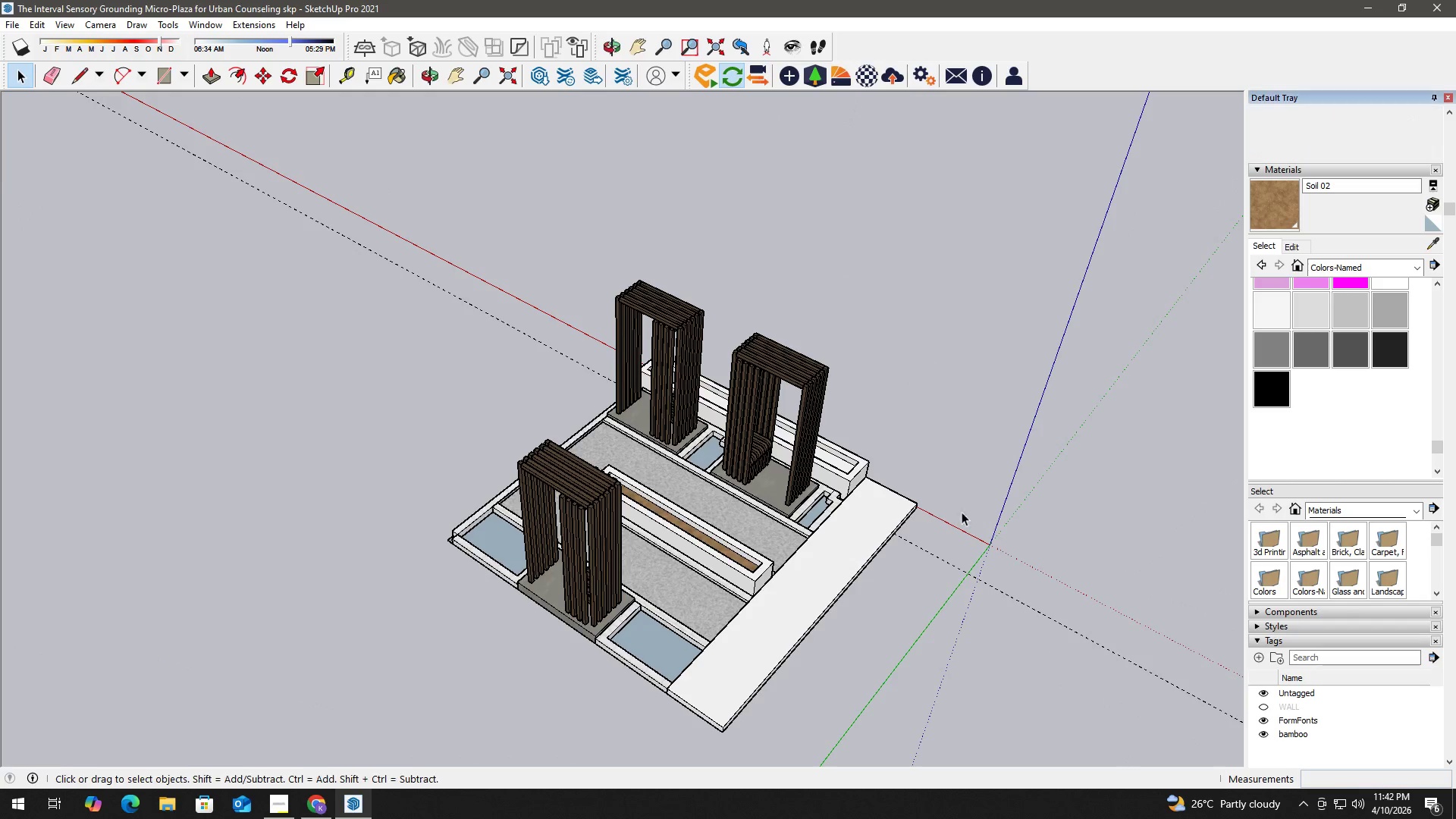 
scroll: coordinate [689, 550], scroll_direction: up, amount: 1.0
 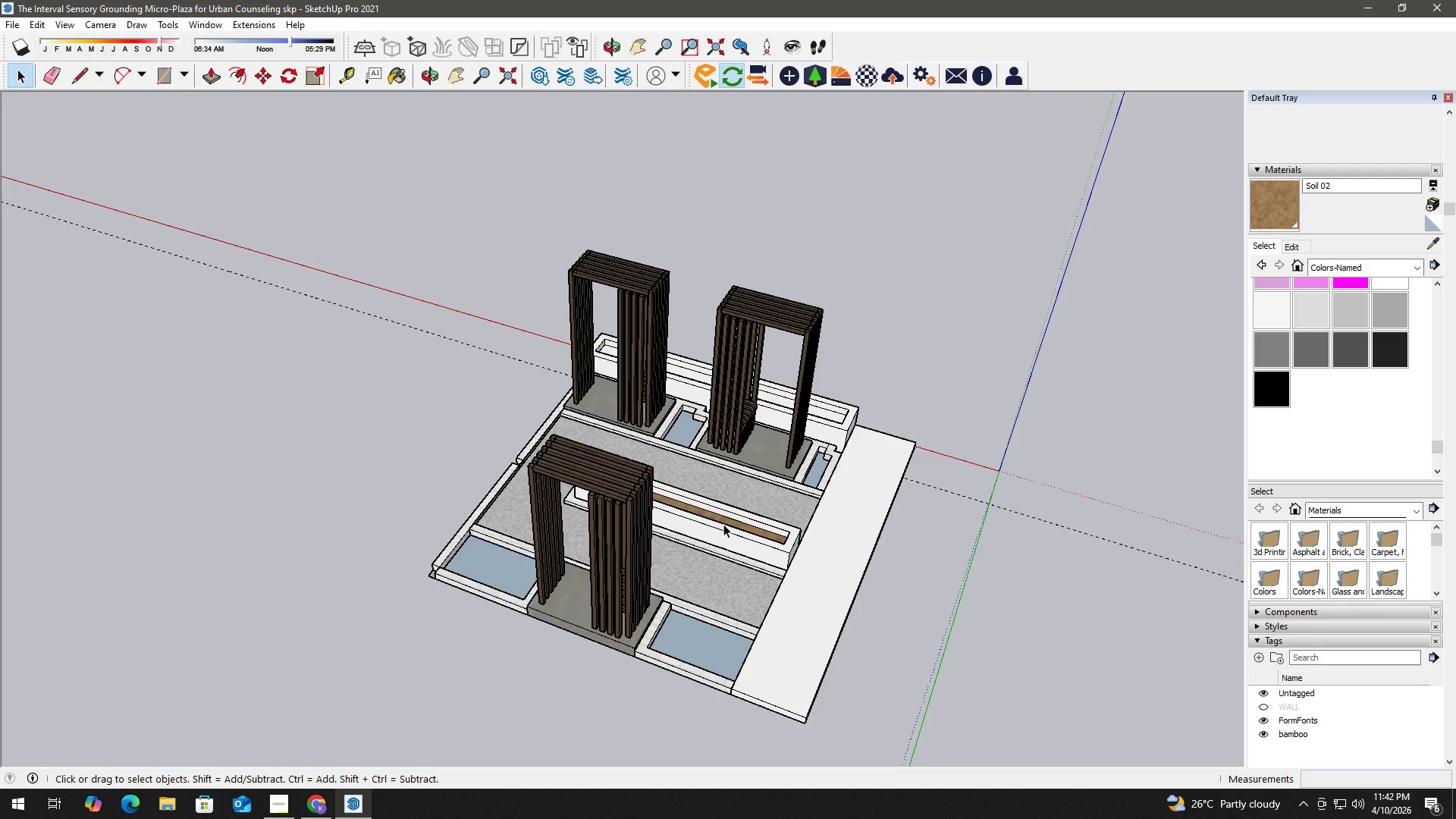 
wait(19.83)
 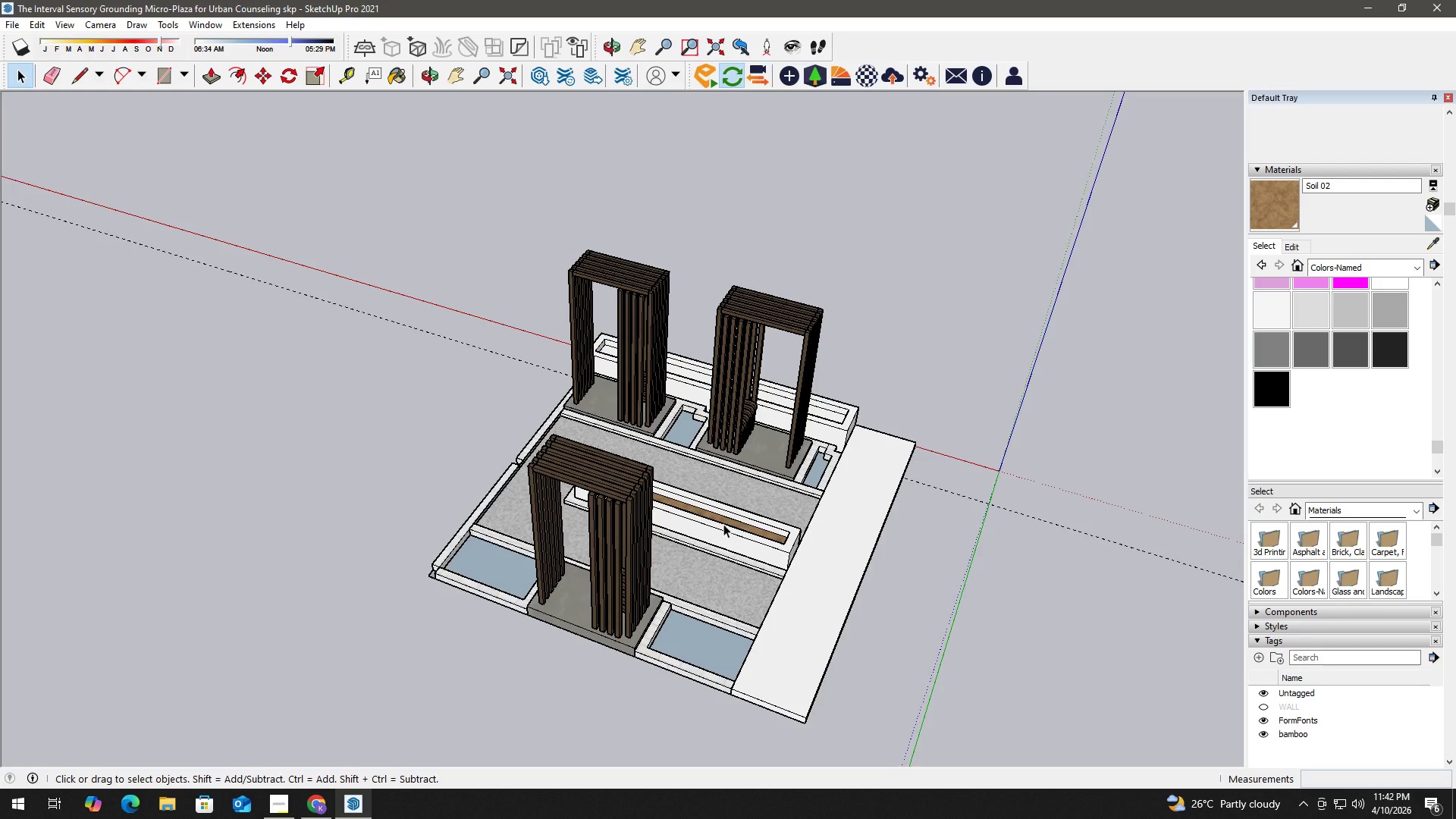 
left_click([815, 72])
 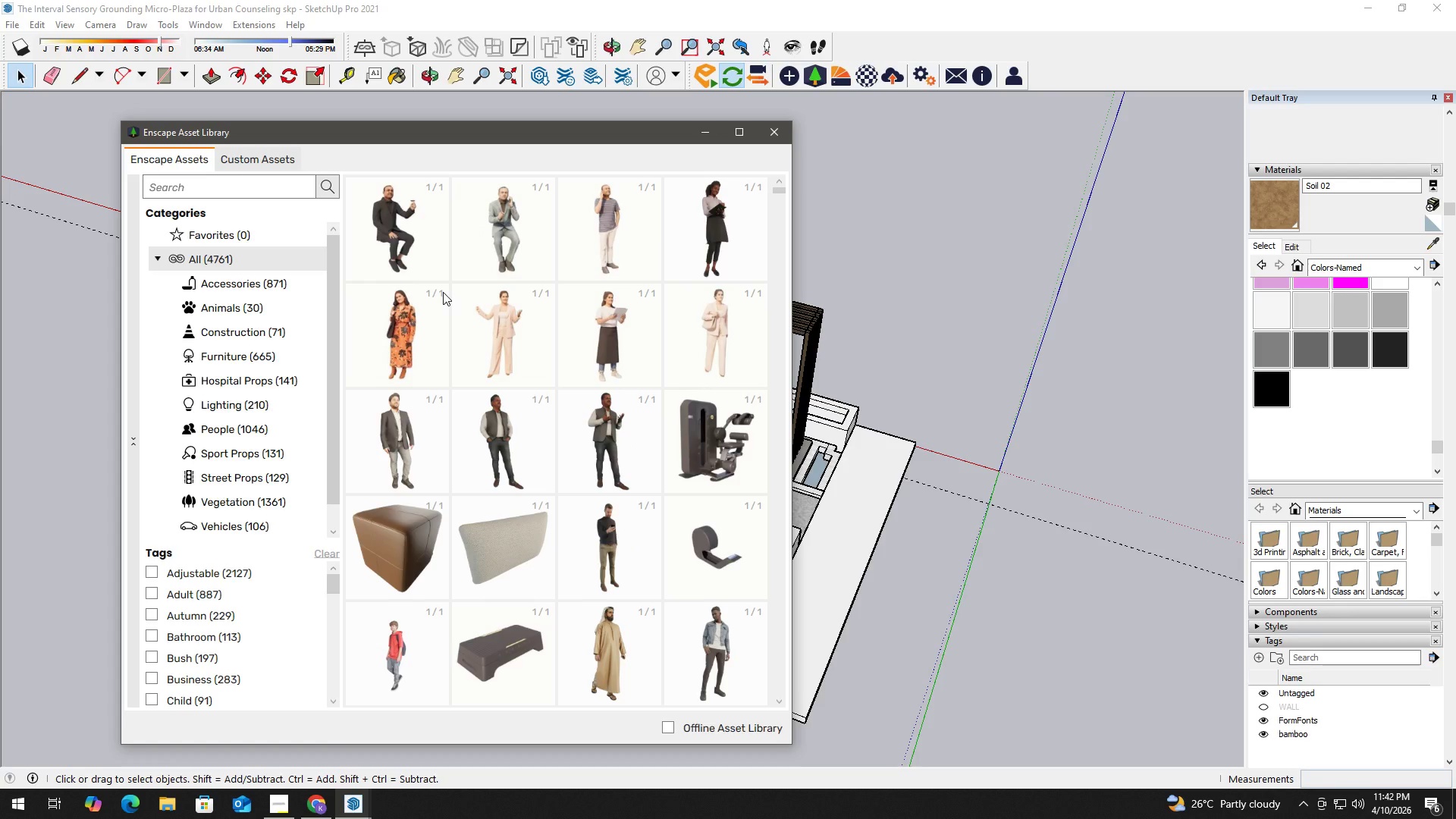 
wait(10.25)
 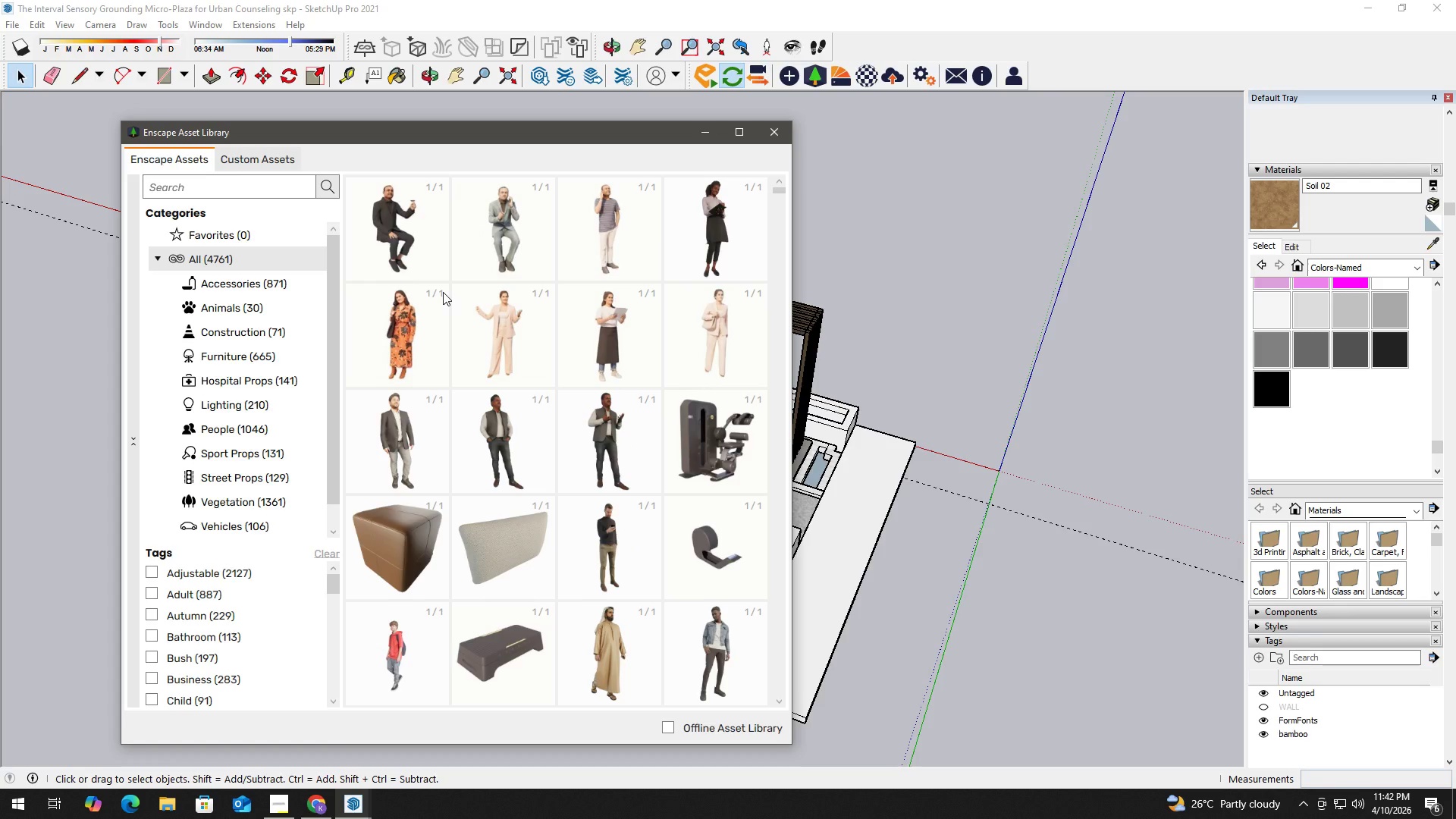 
left_click([282, 189])
 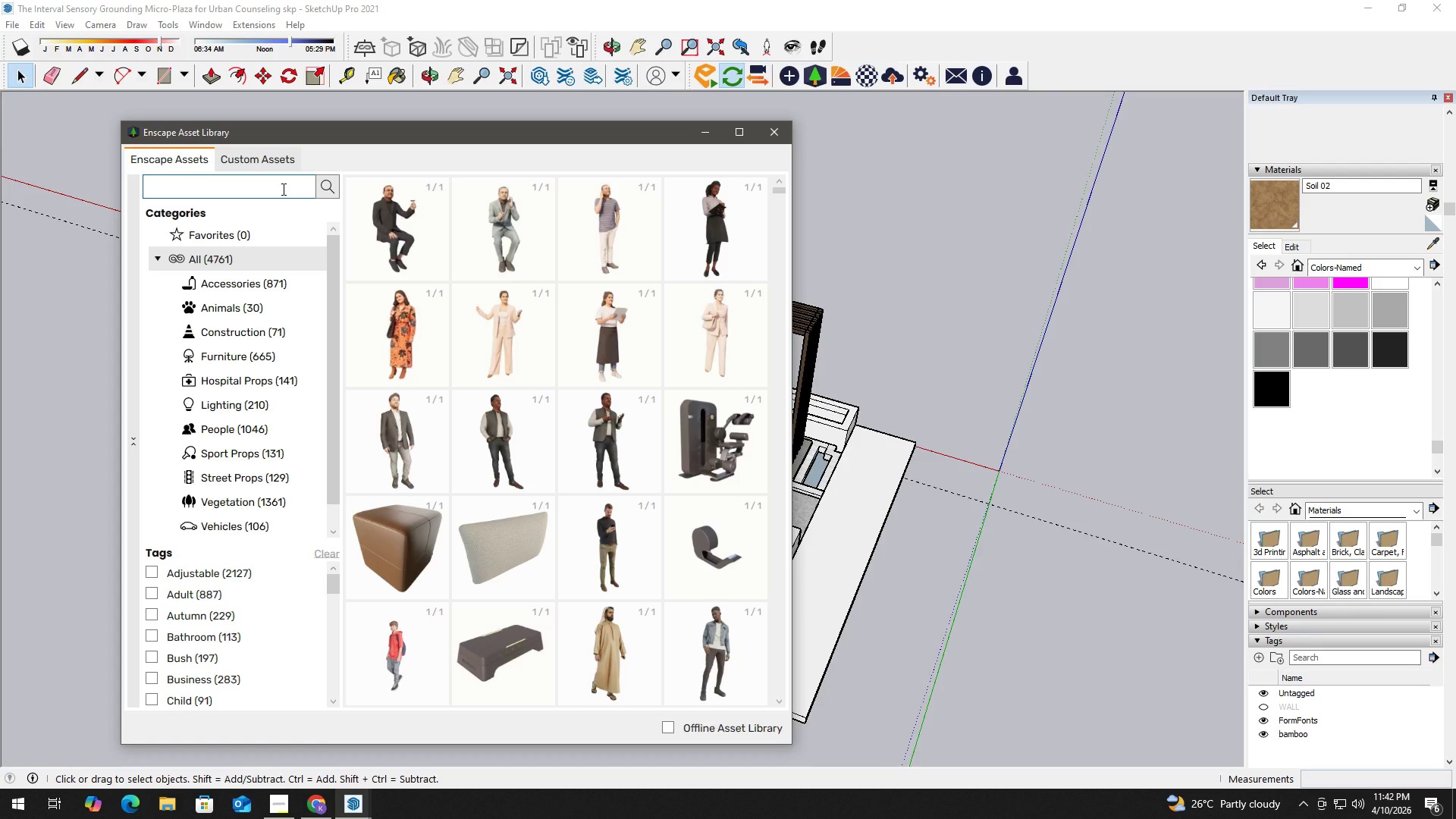 
type(bamboo)
 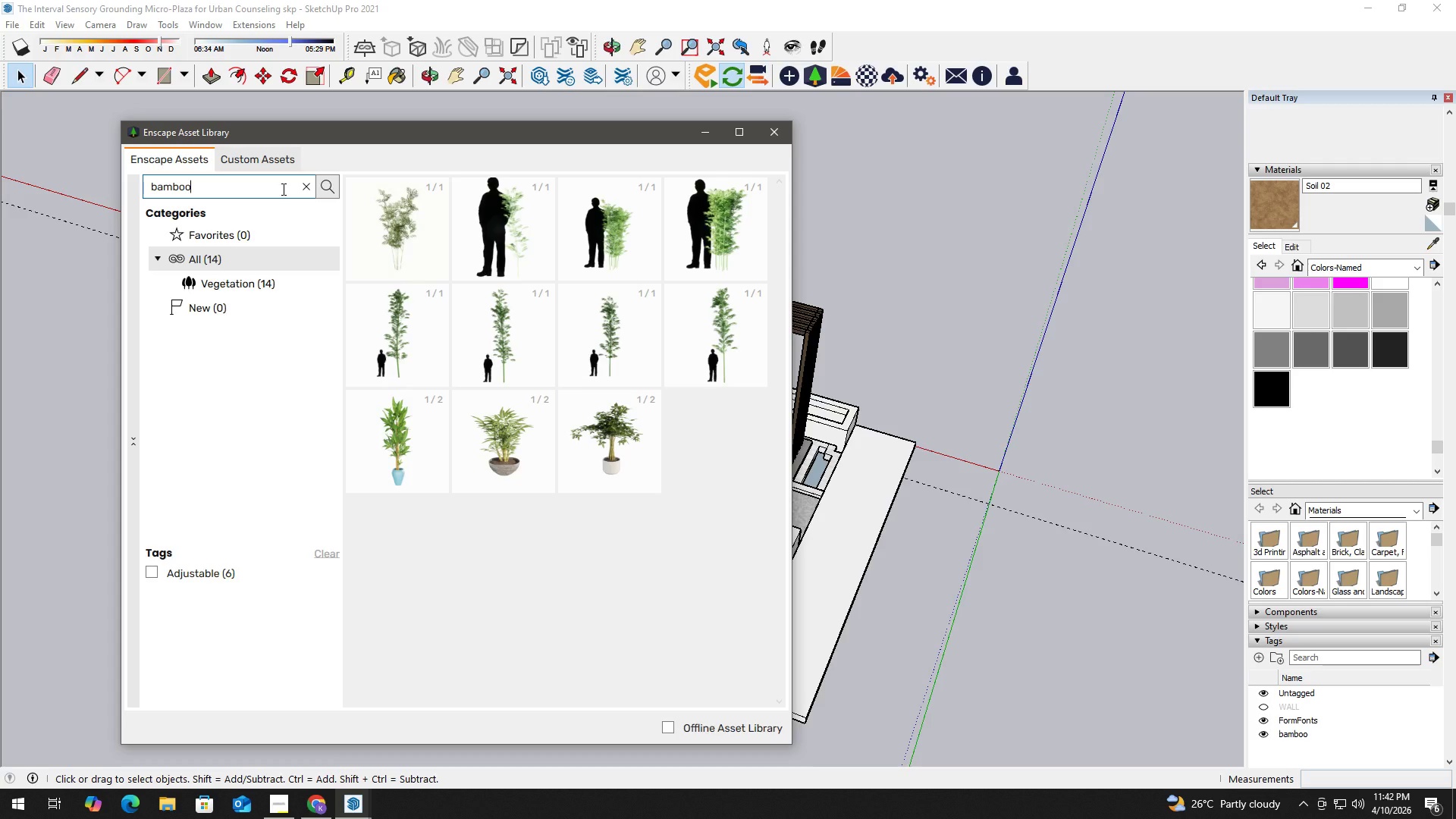 
wait(7.56)
 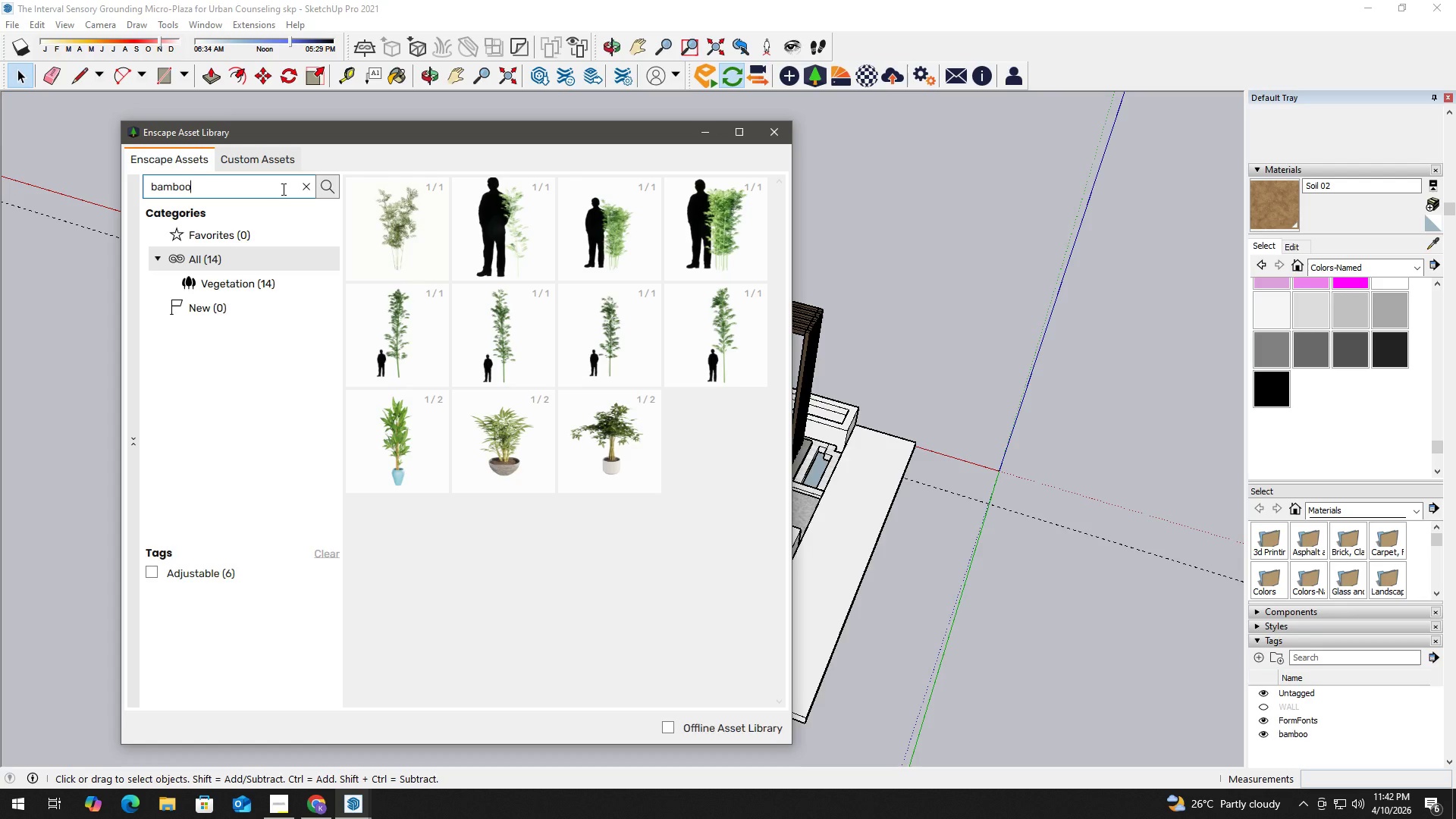 
left_click([619, 235])
 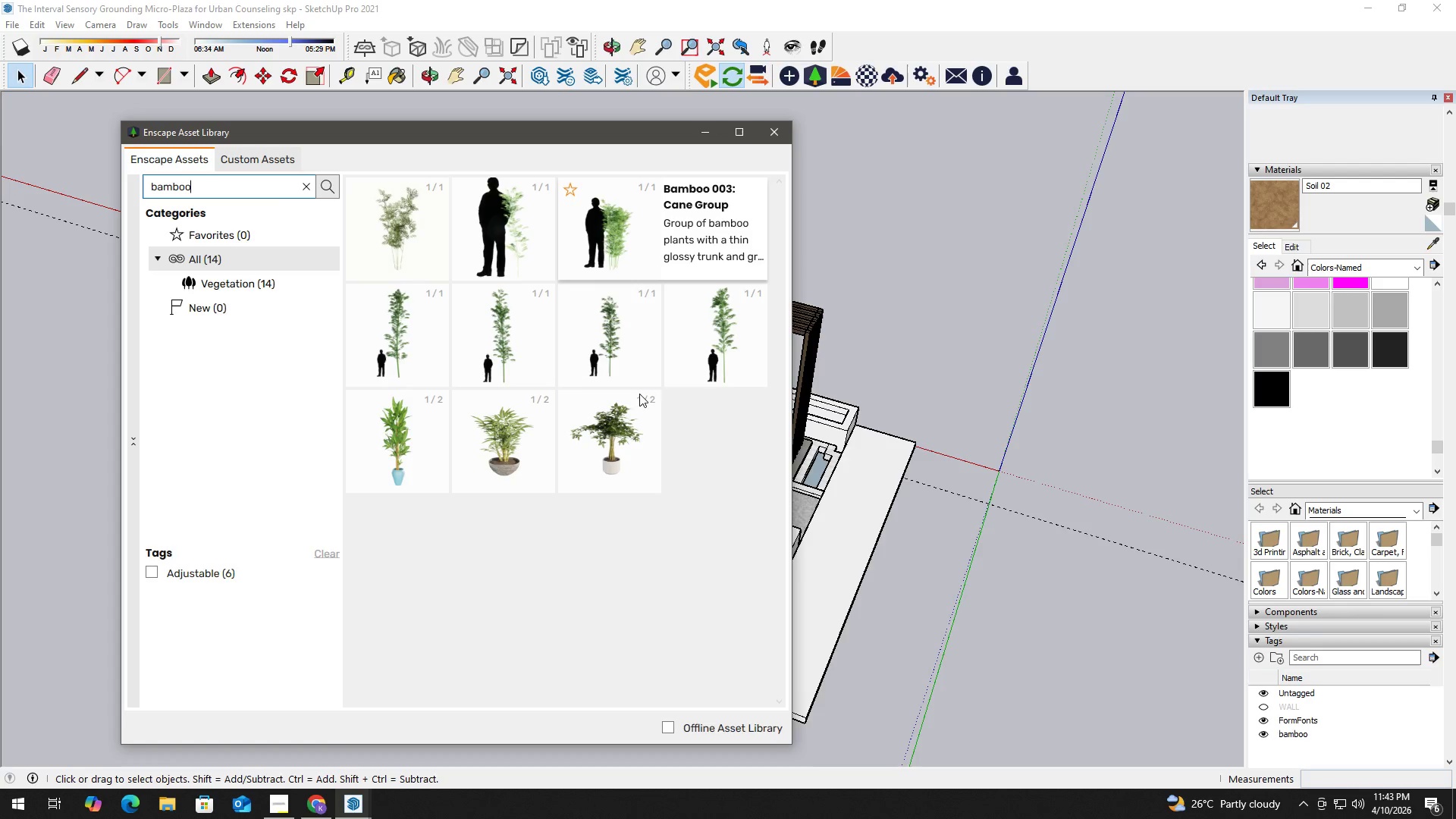 
left_click([619, 234])
 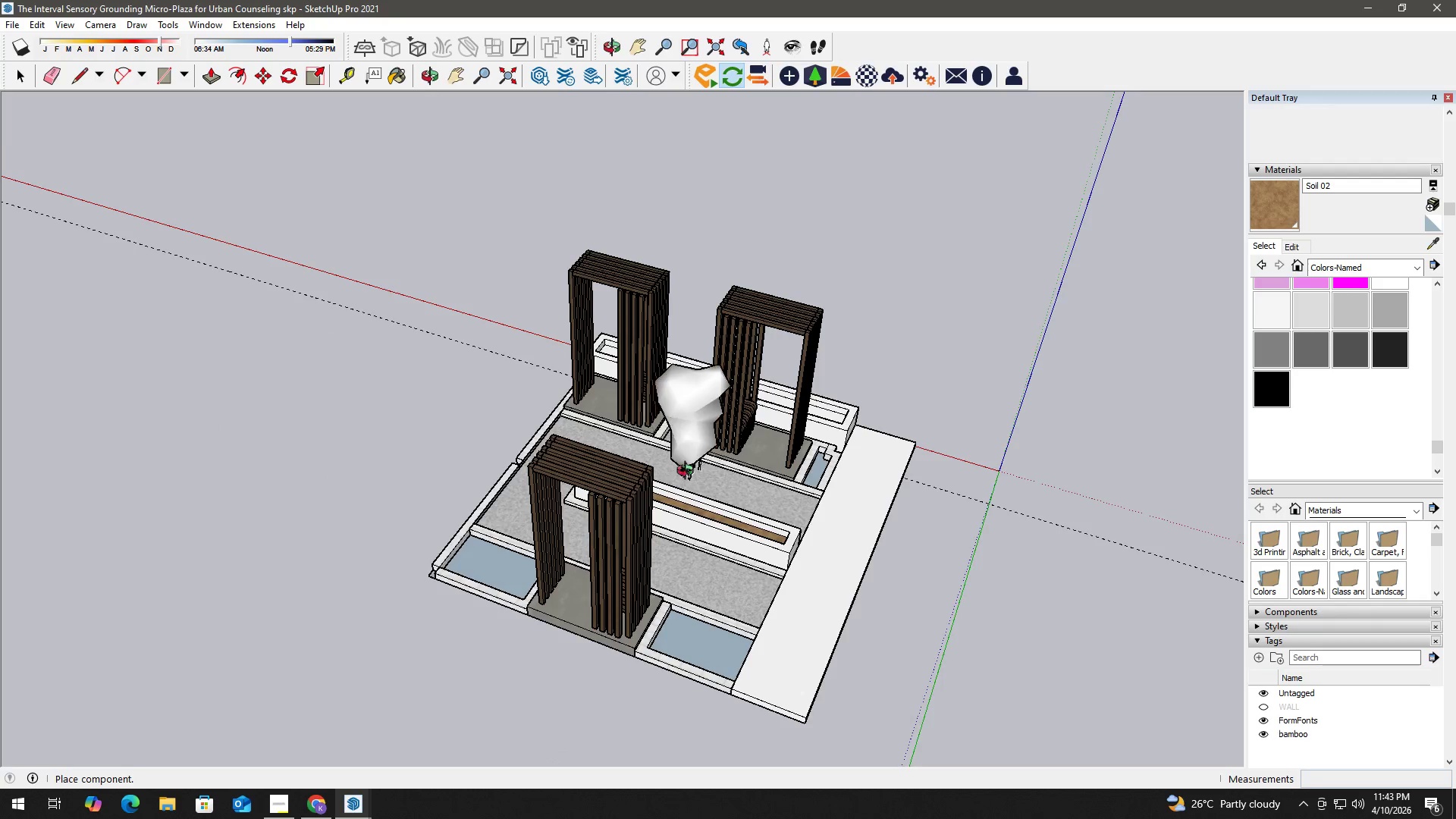 
scroll: coordinate [602, 461], scroll_direction: up, amount: 15.0
 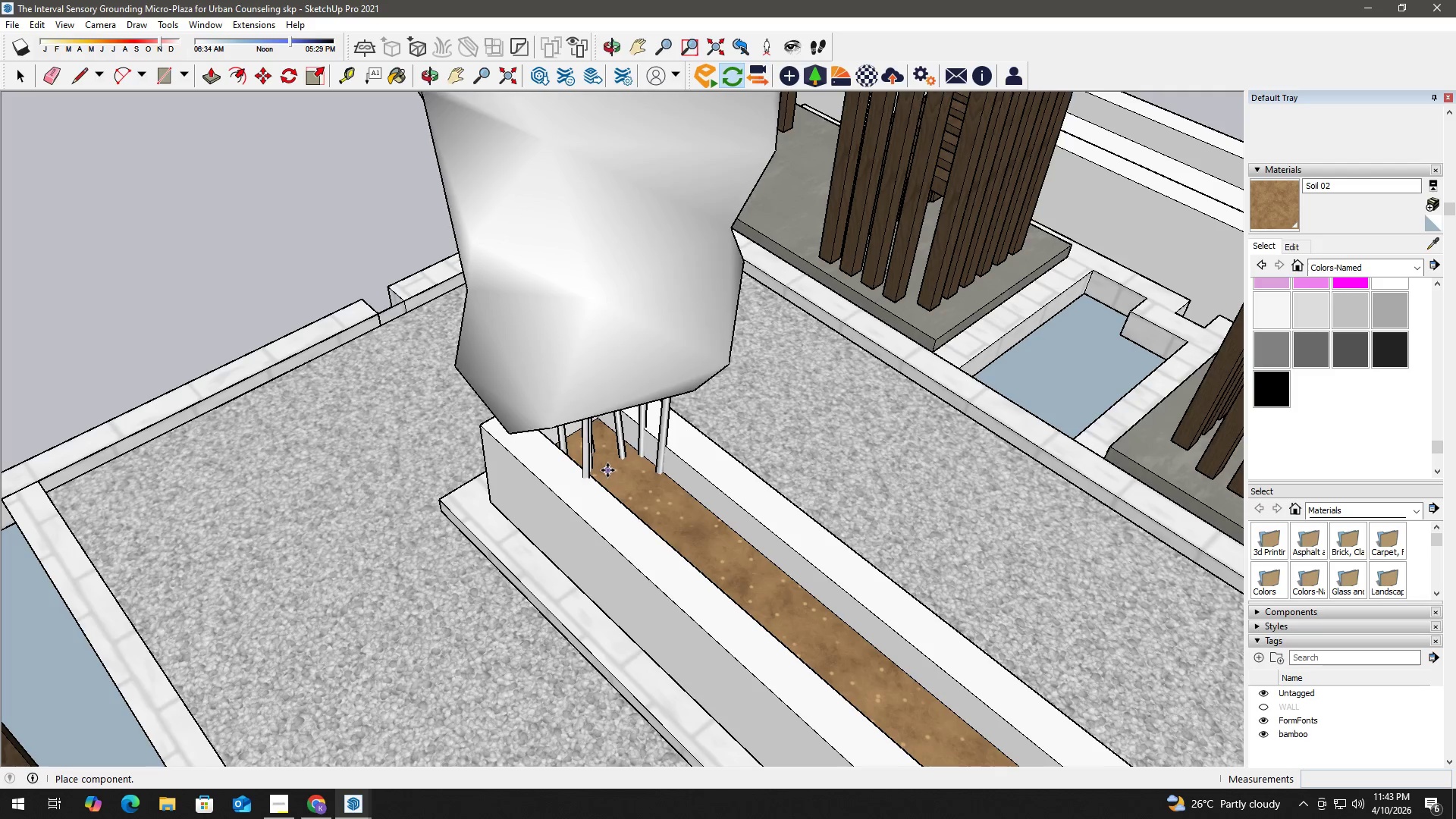 
left_click([607, 469])
 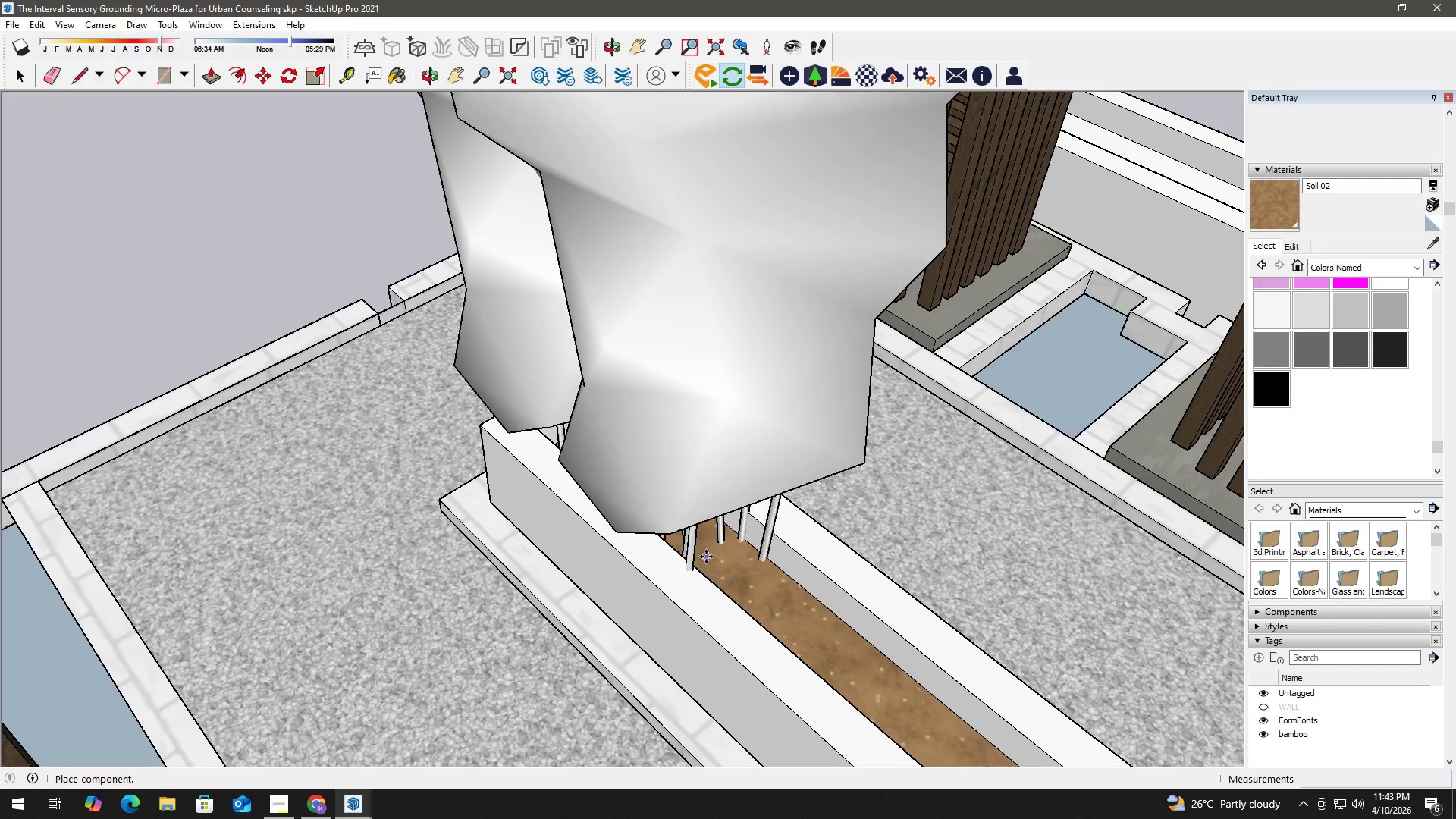 
key(Space)
 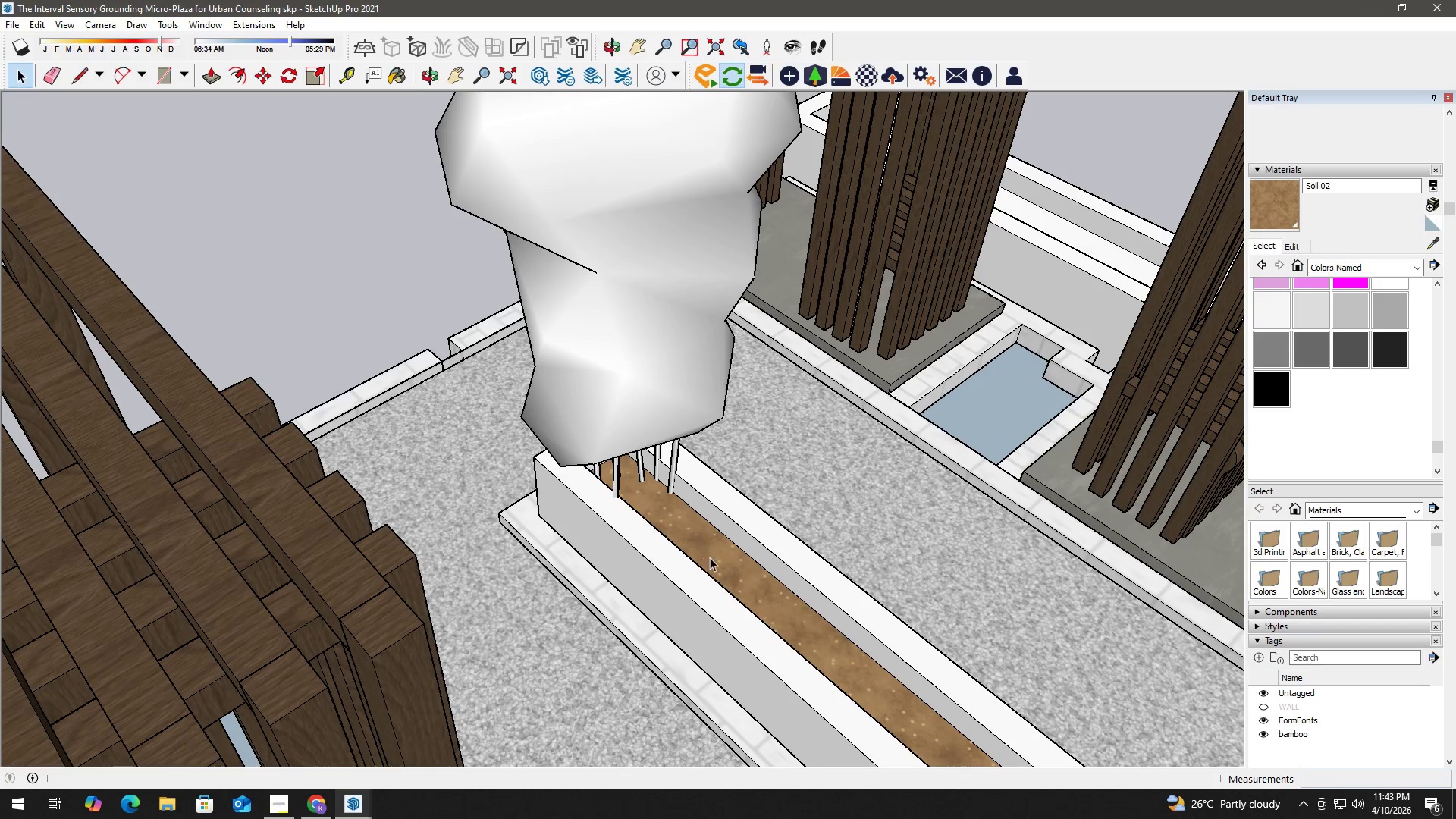 
scroll: coordinate [710, 562], scroll_direction: down, amount: 3.0